 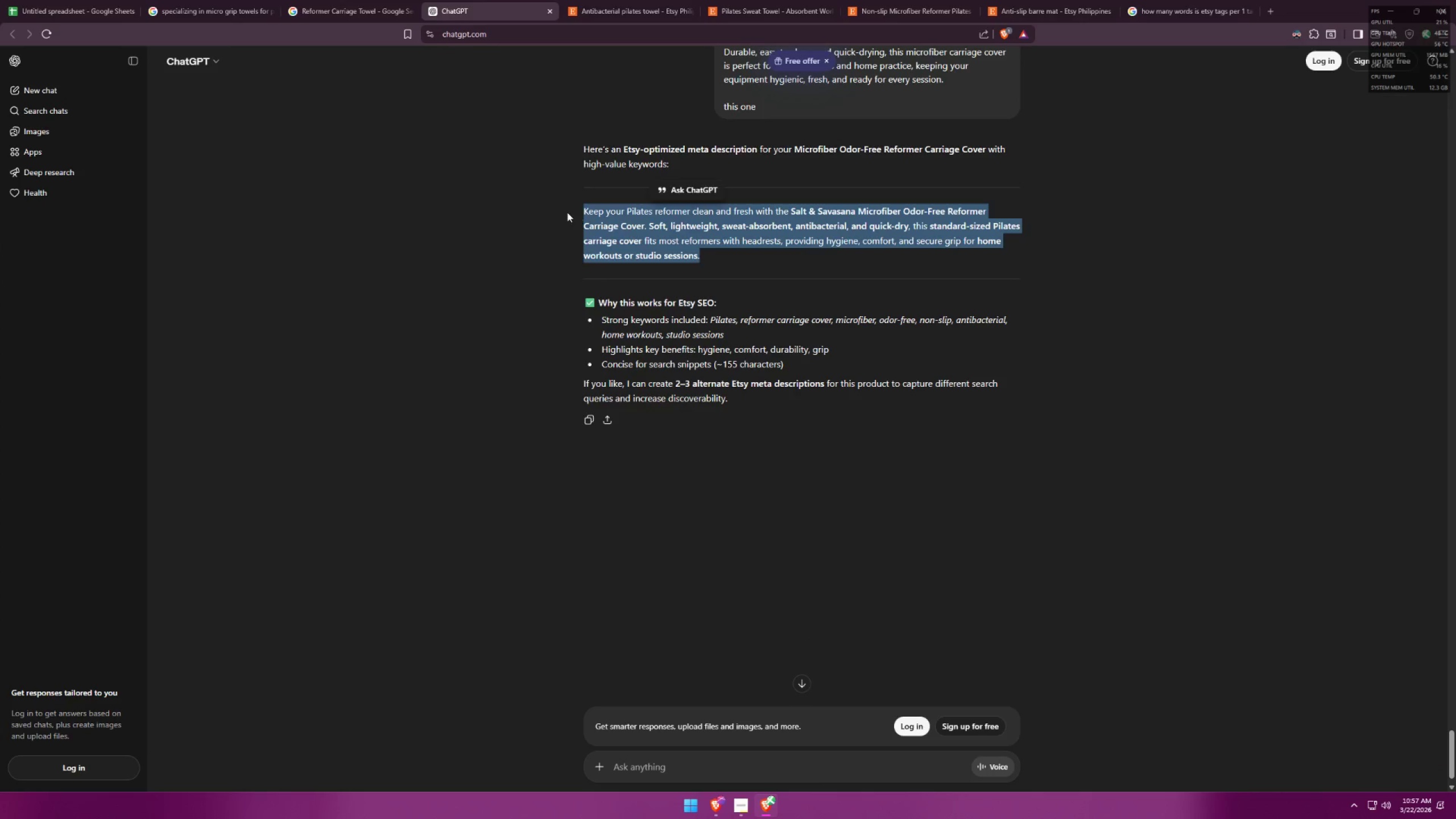 
key(Control+C)
 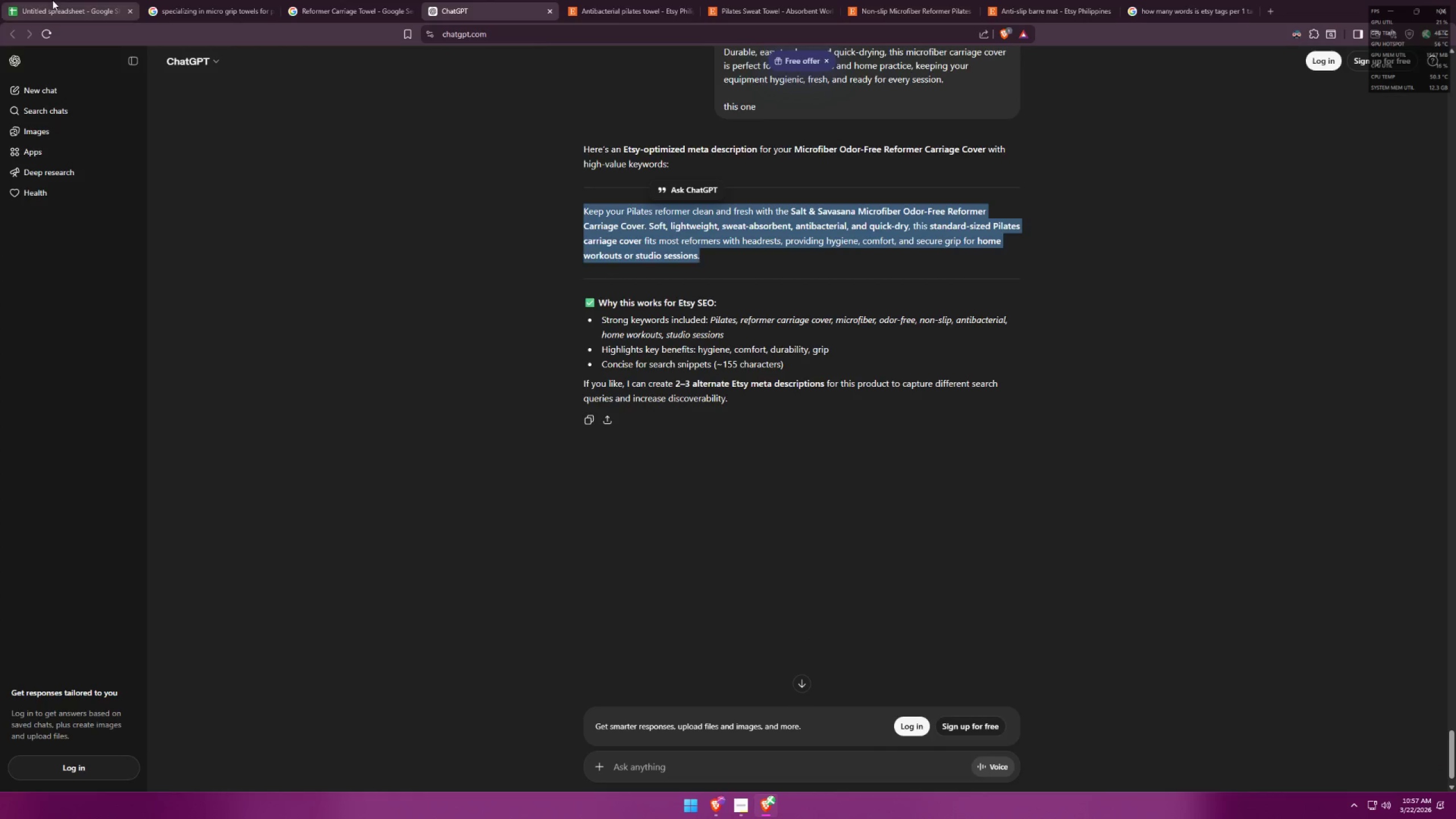 
left_click([53, 0])
 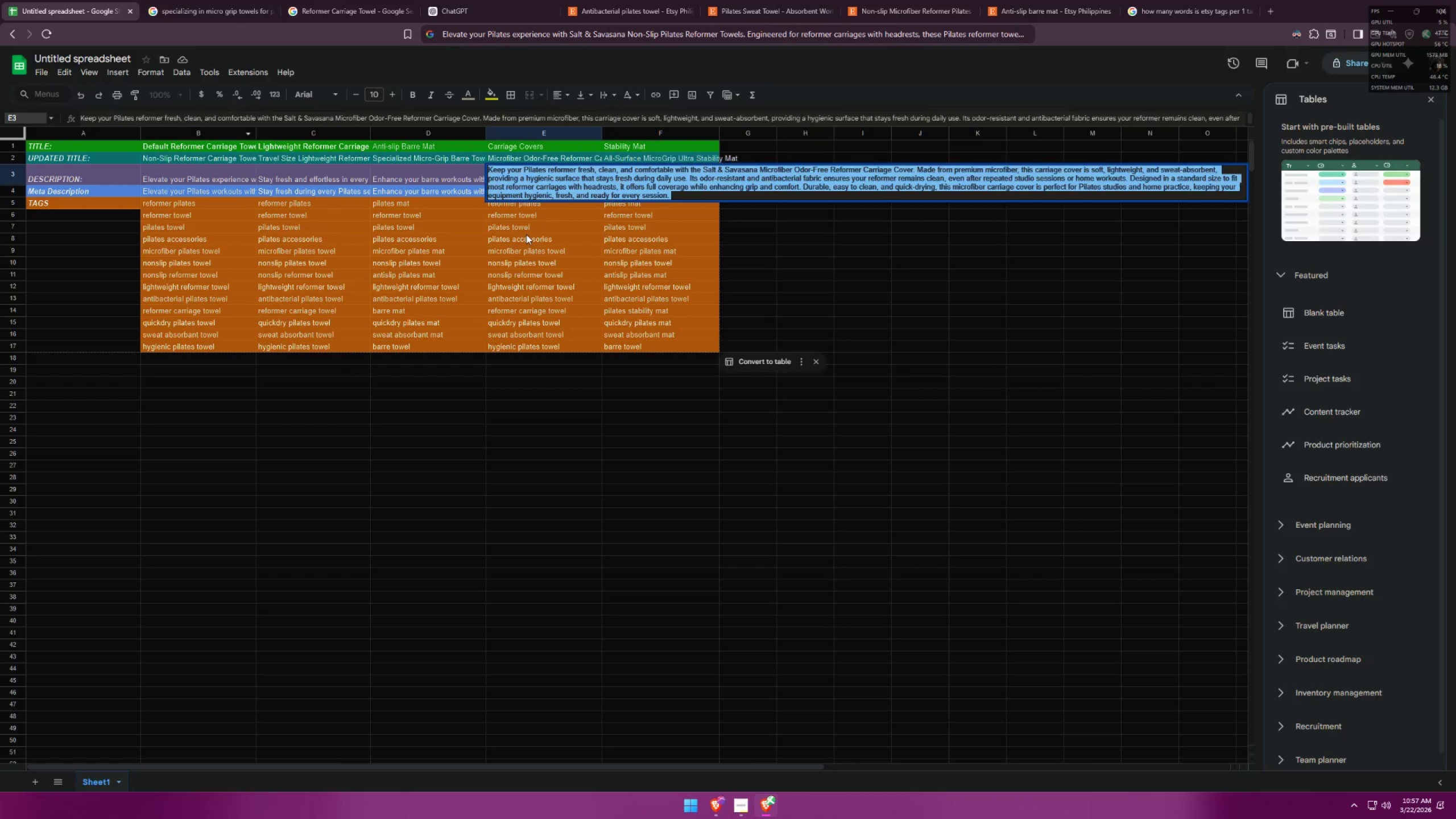 
left_click([537, 216])
 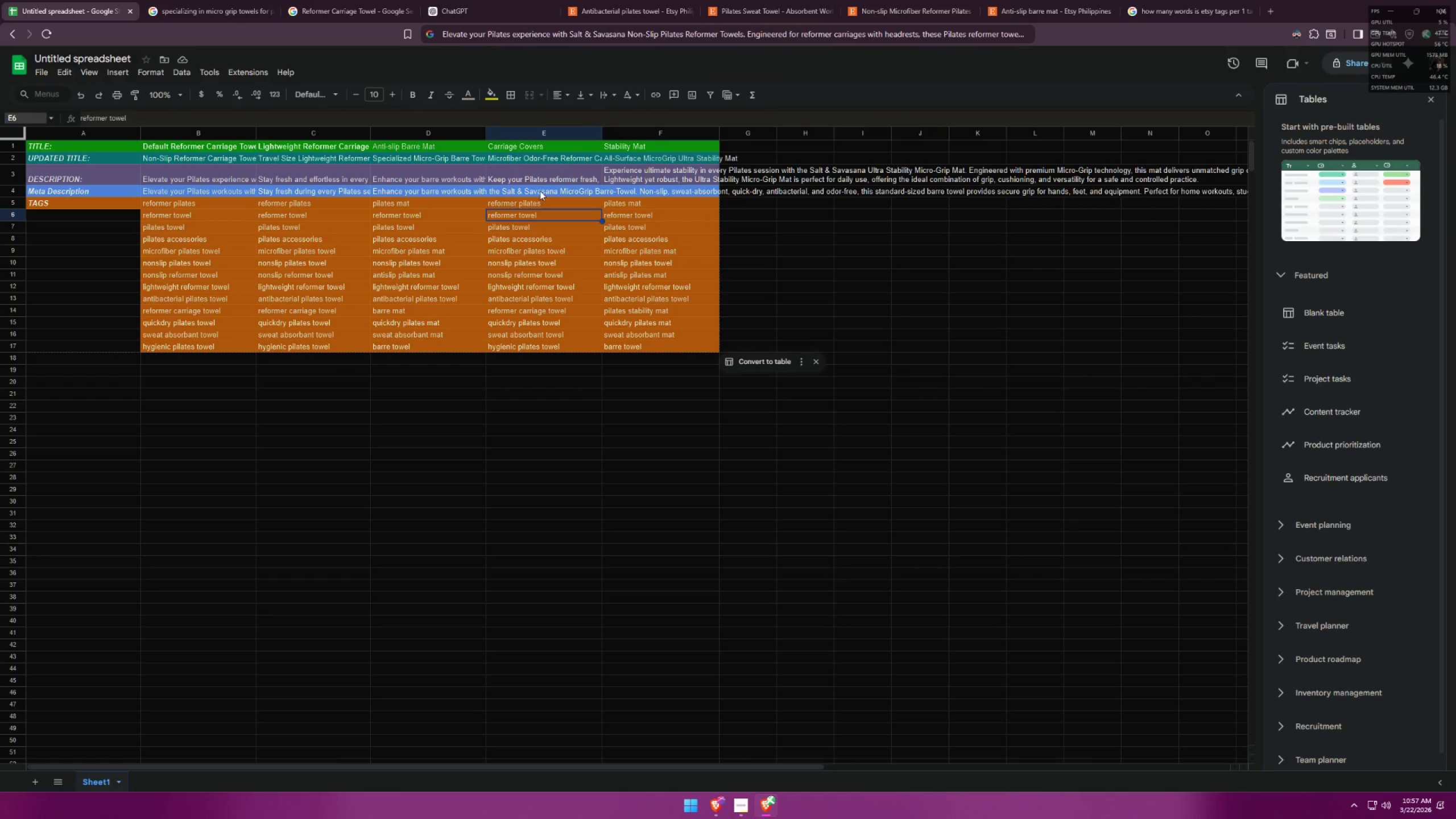 
double_click([540, 190])
 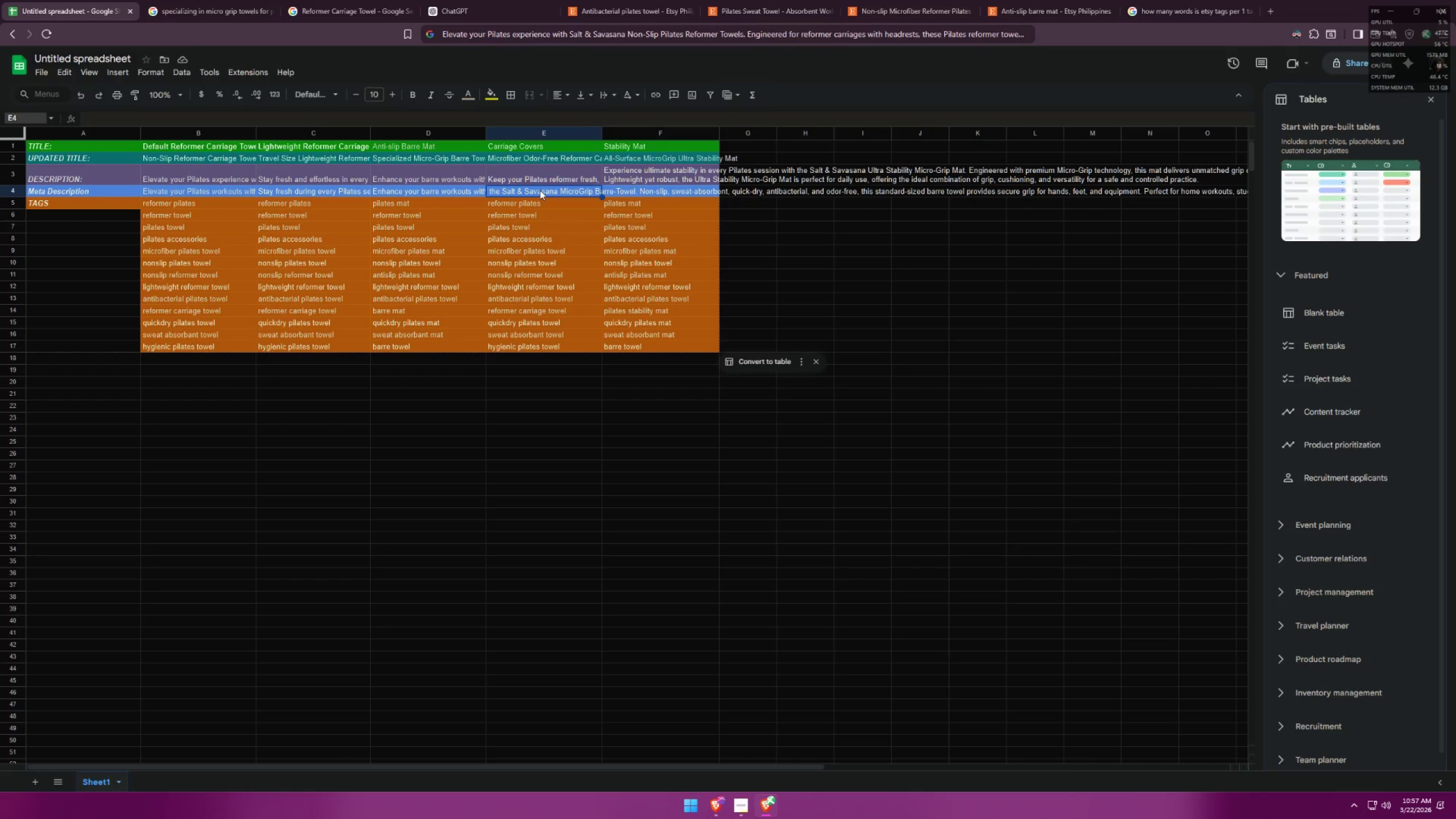 
triple_click([540, 190])
 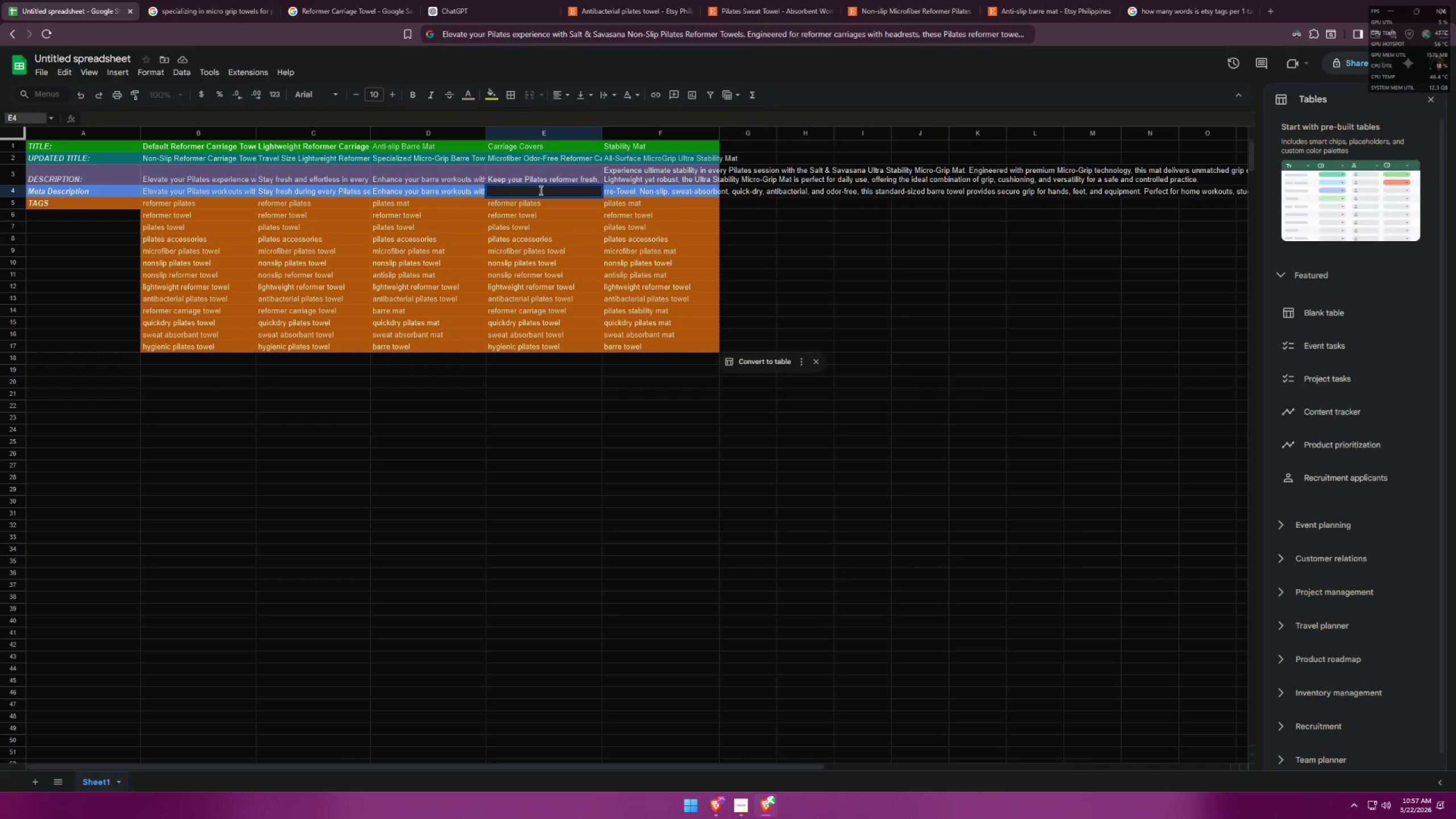 
key(Control+ControlLeft)
 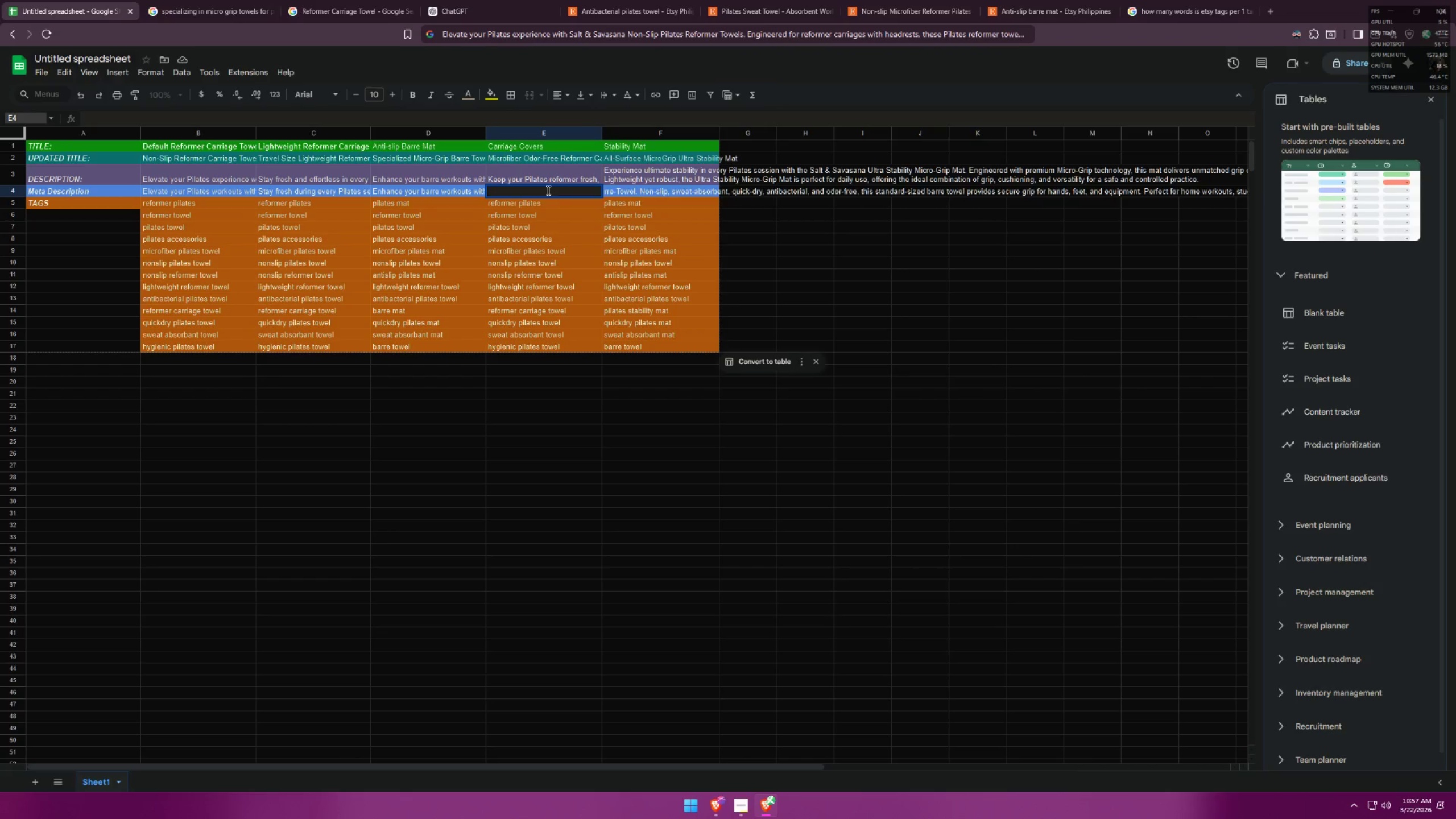 
key(Control+V)
 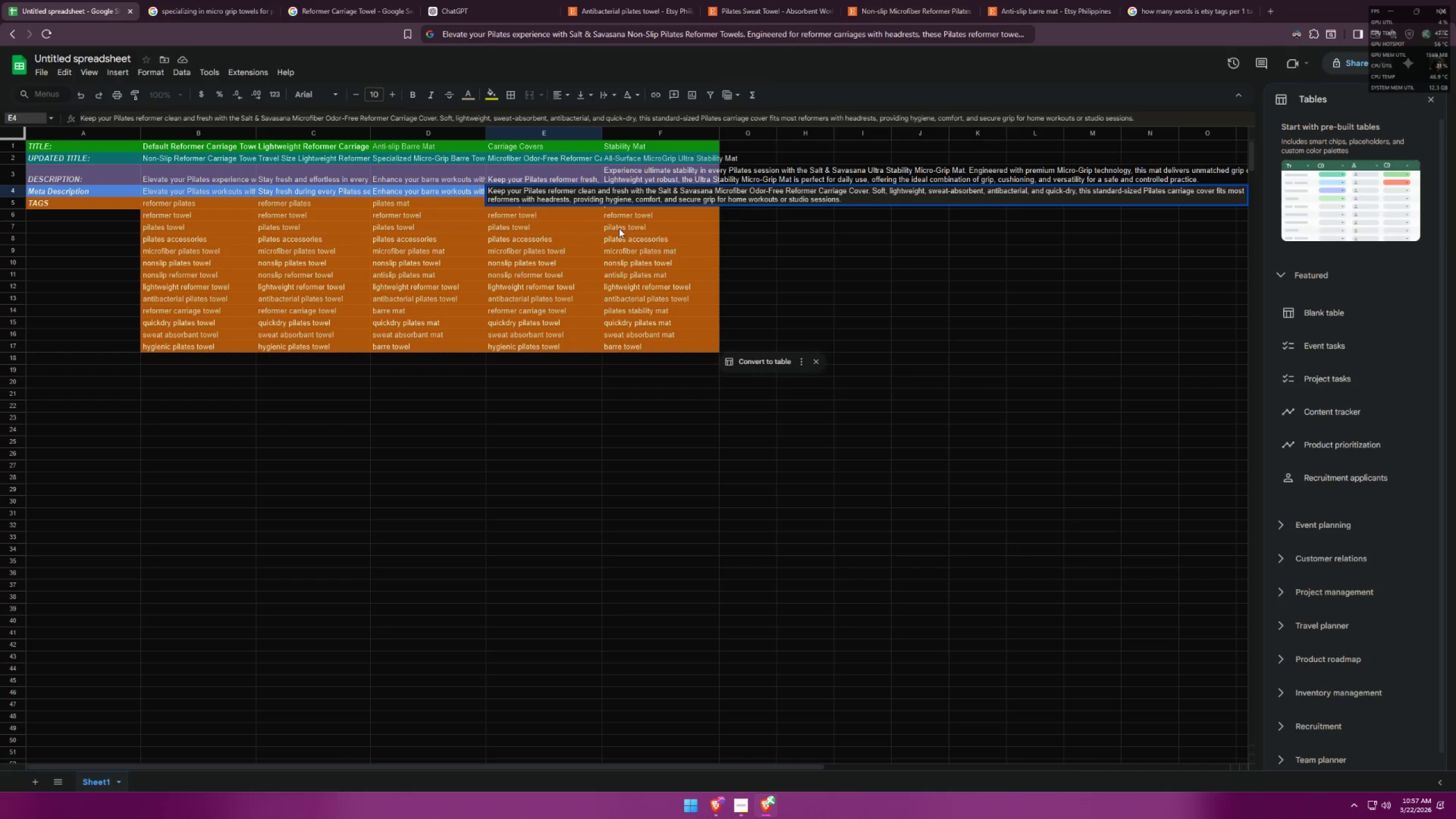 
left_click([616, 232])
 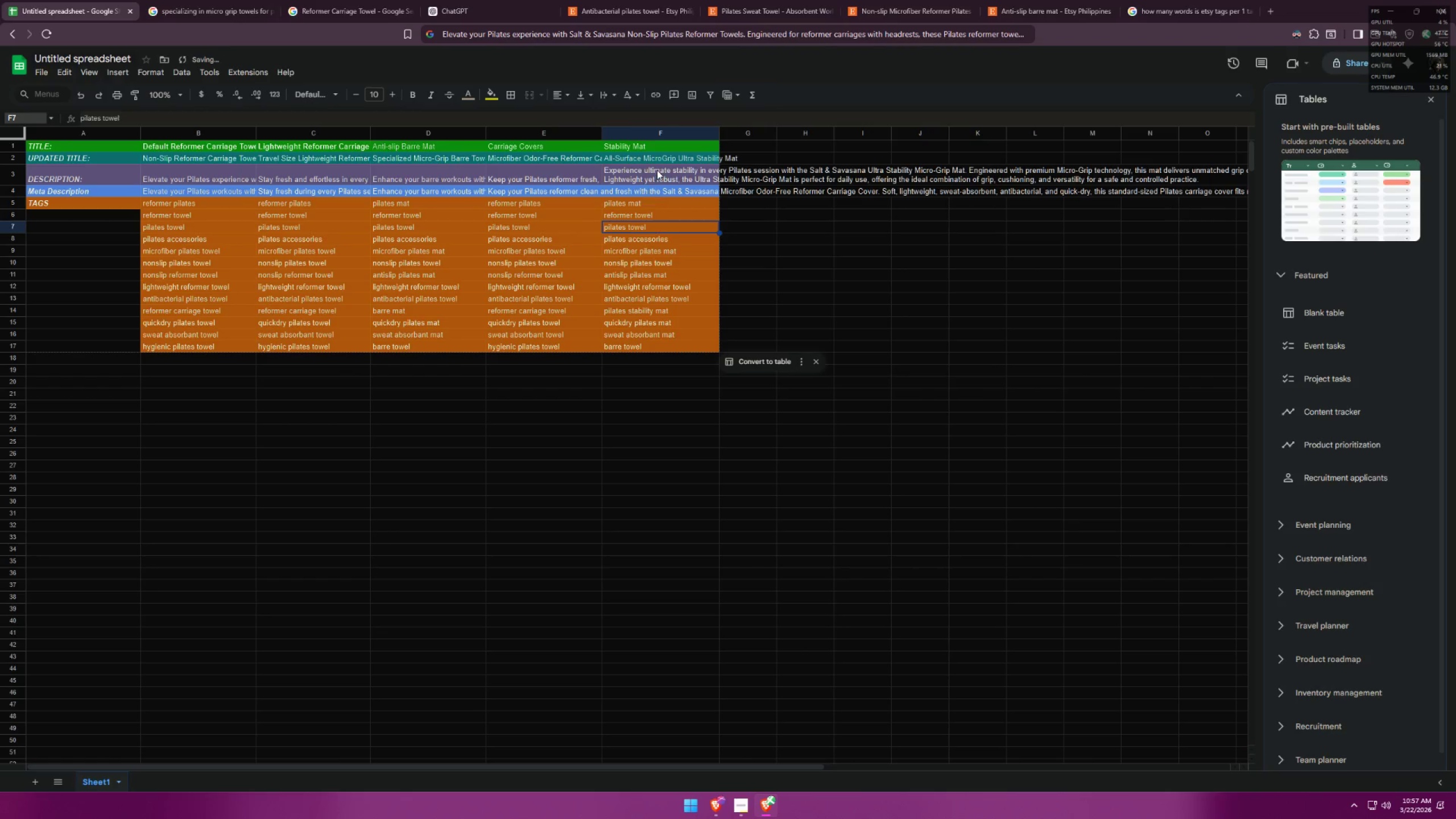 
double_click([657, 168])
 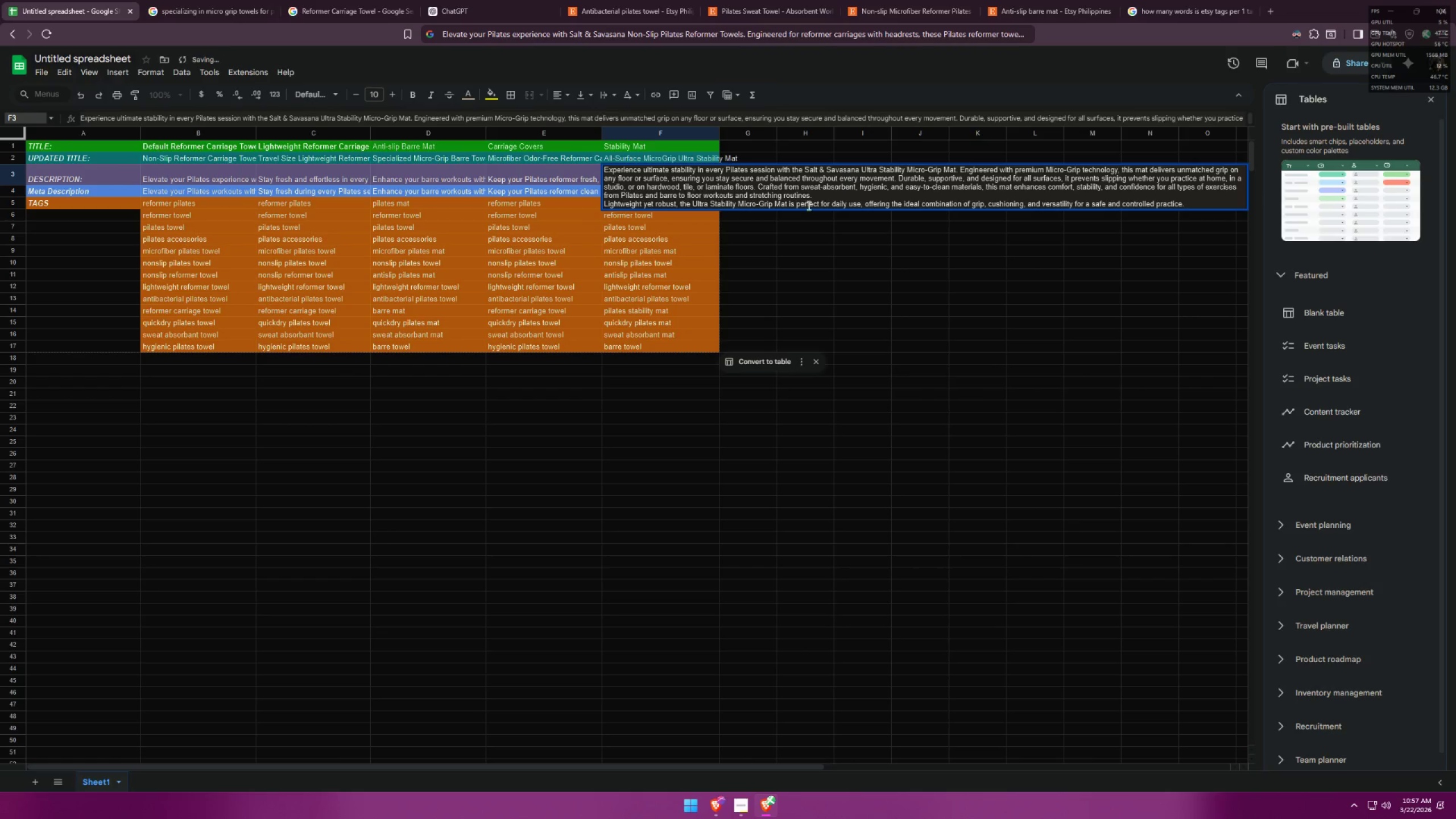 
left_click([840, 199])
 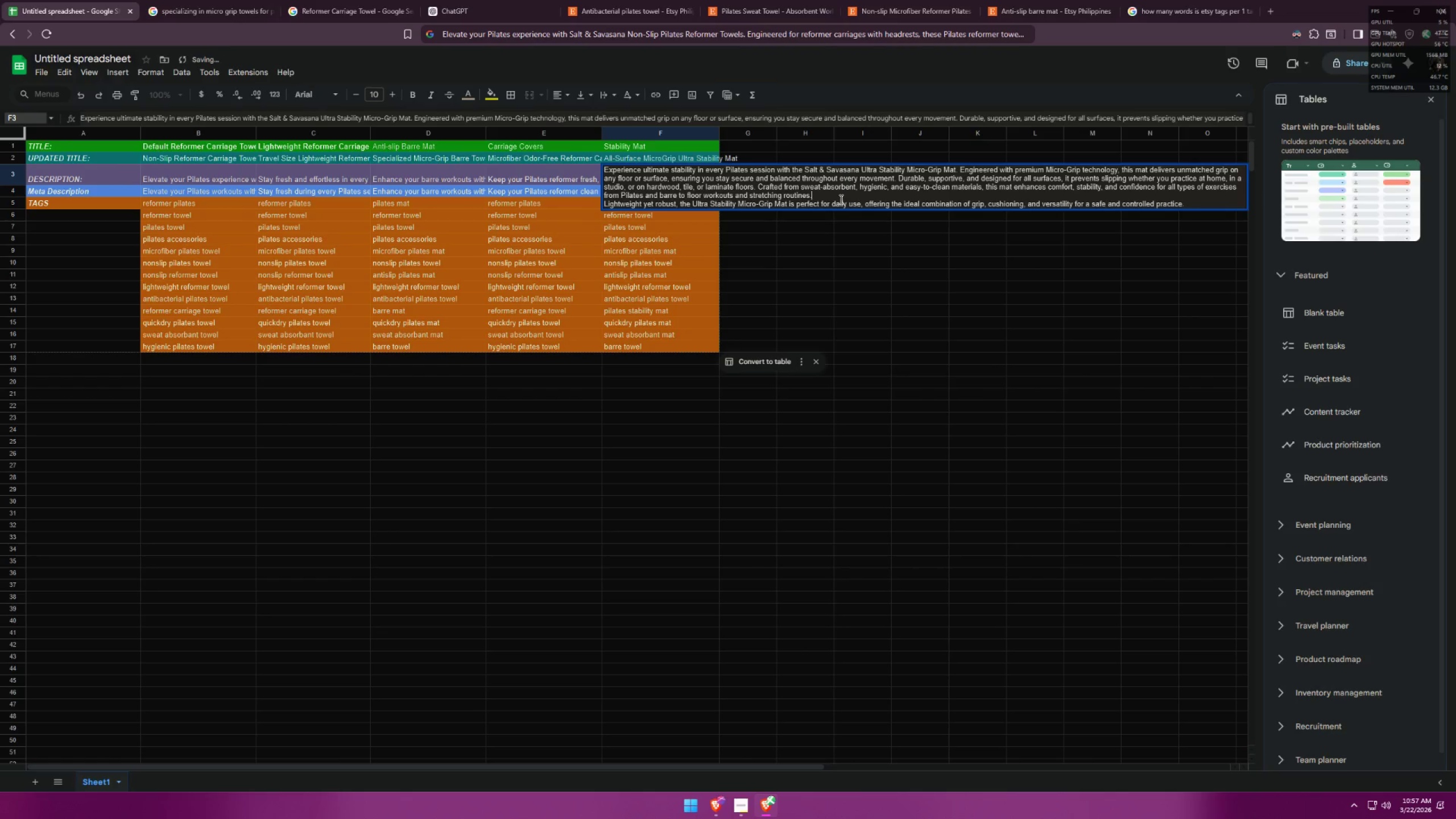 
key(Control+A)
 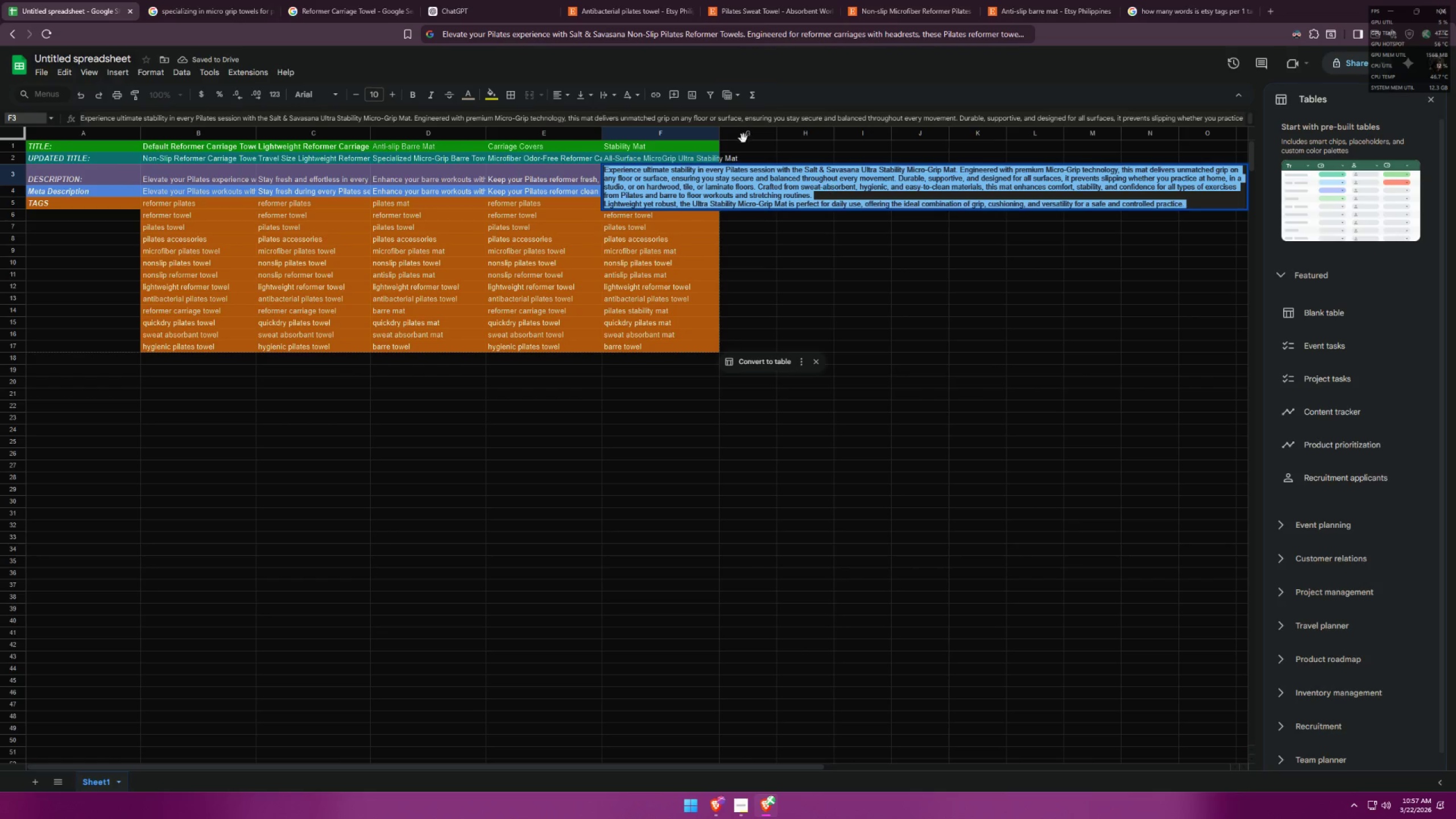 
key(Control+C)
 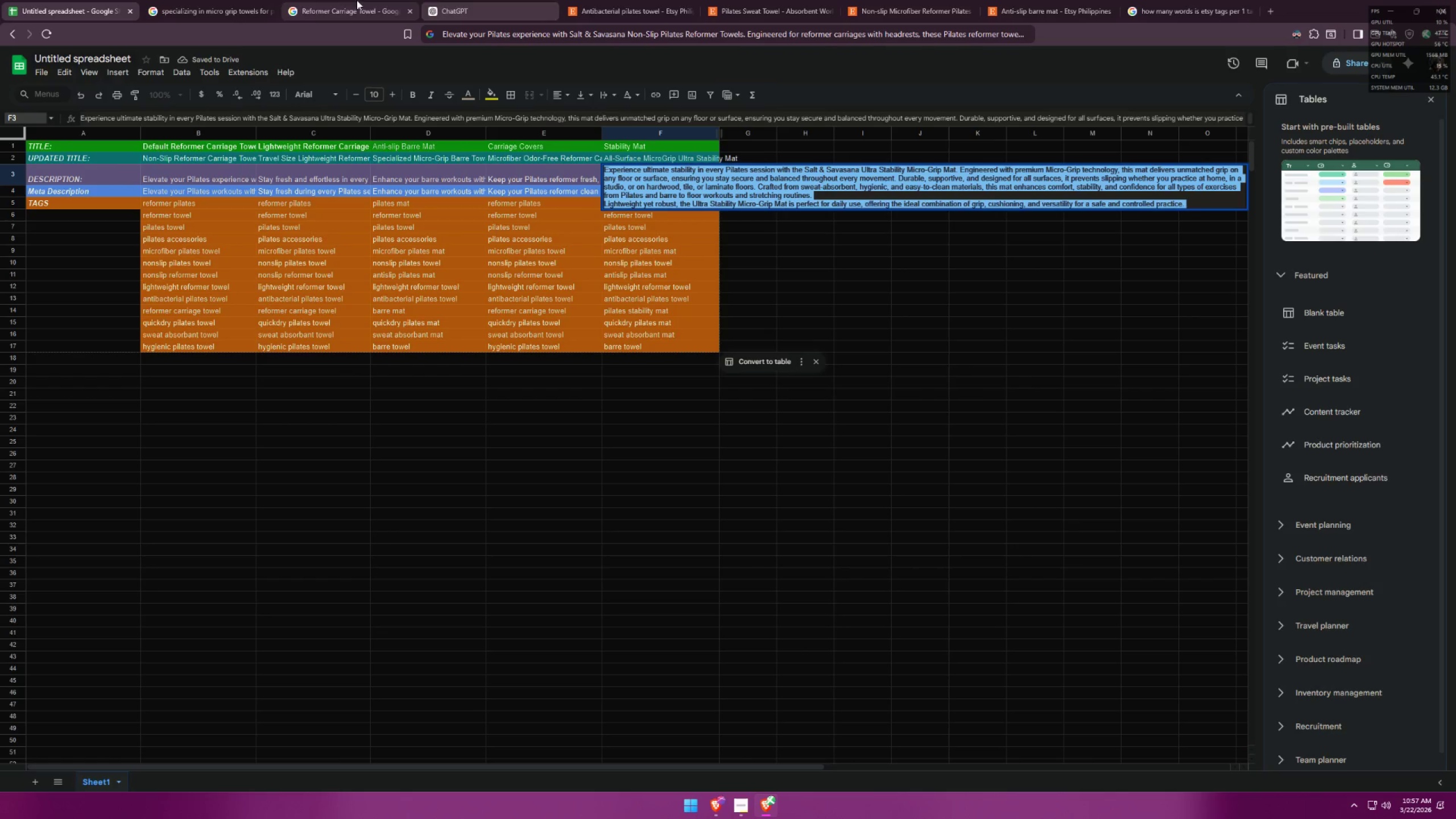 
left_click([481, 0])
 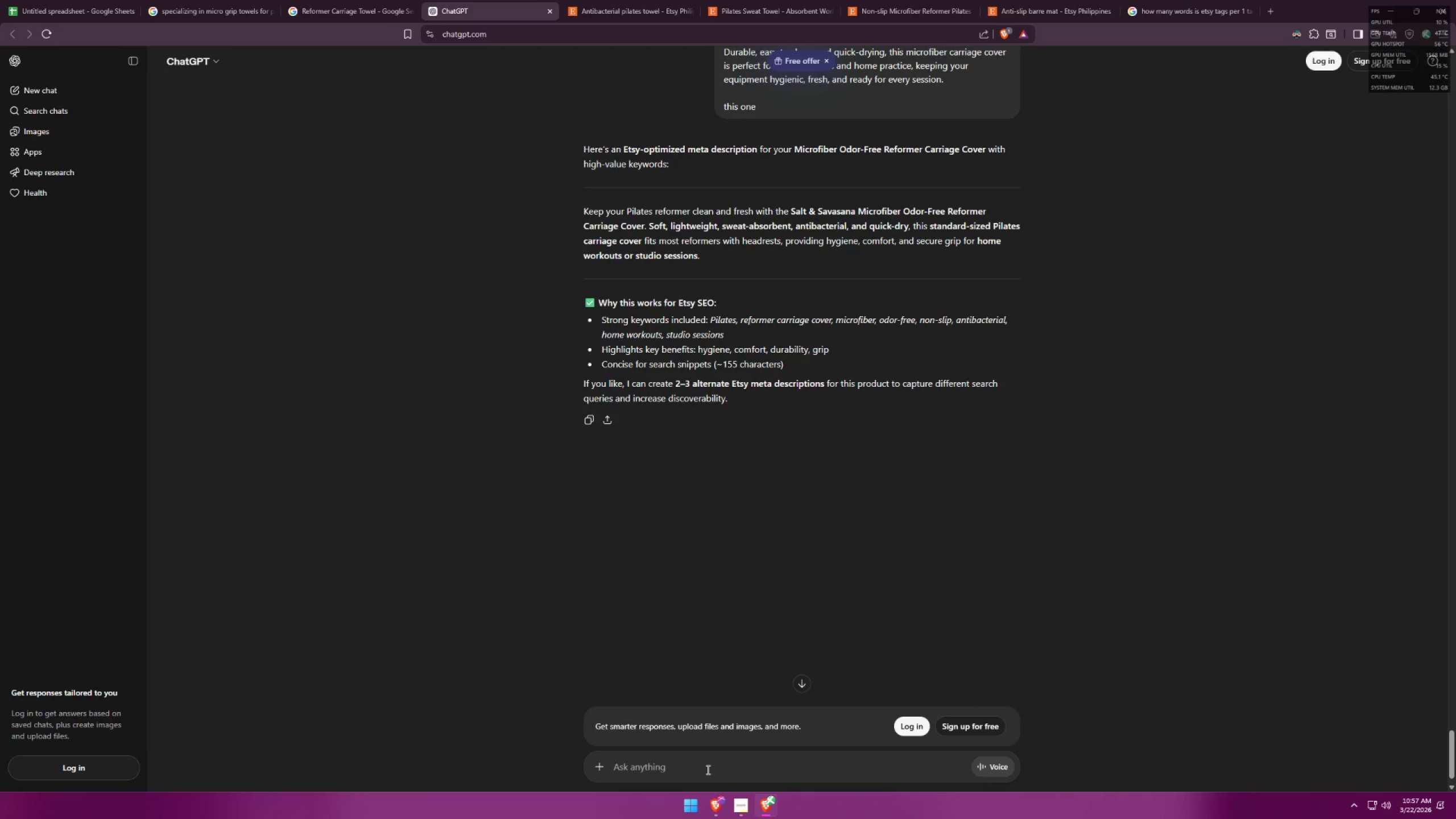 
key(Control+ControlLeft)
 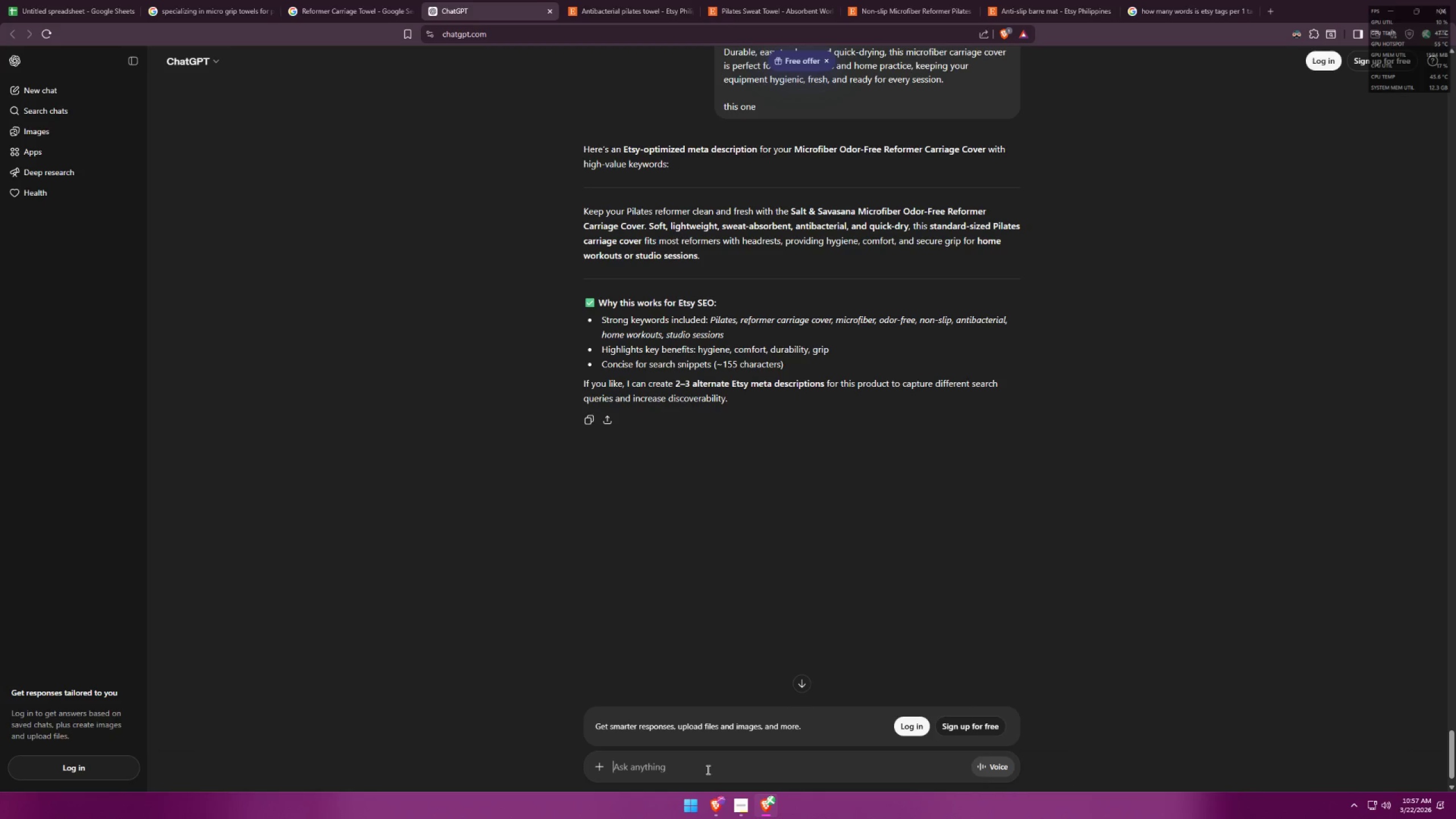 
key(Control+V)
 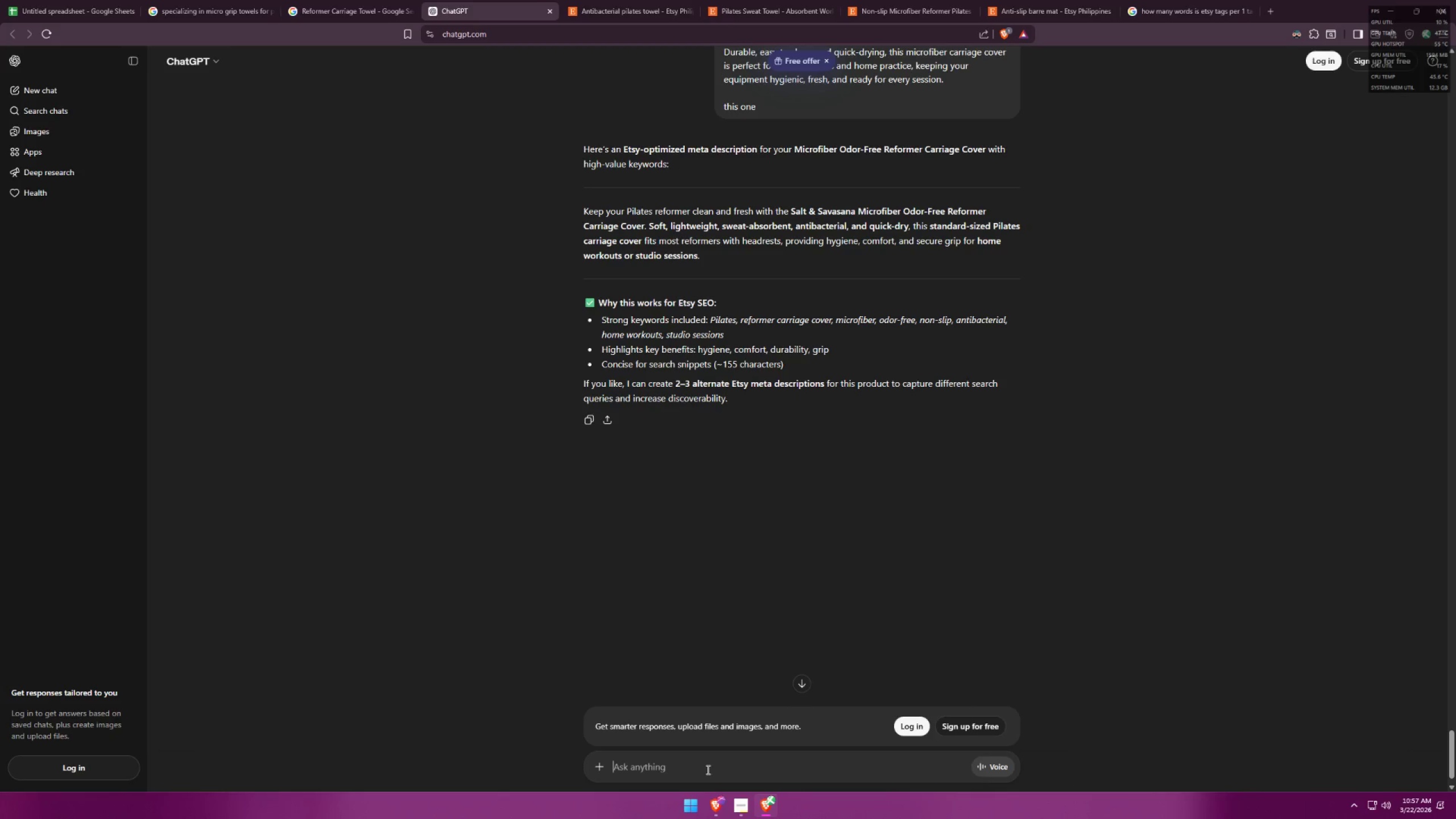 
key(Shift+Enter)
 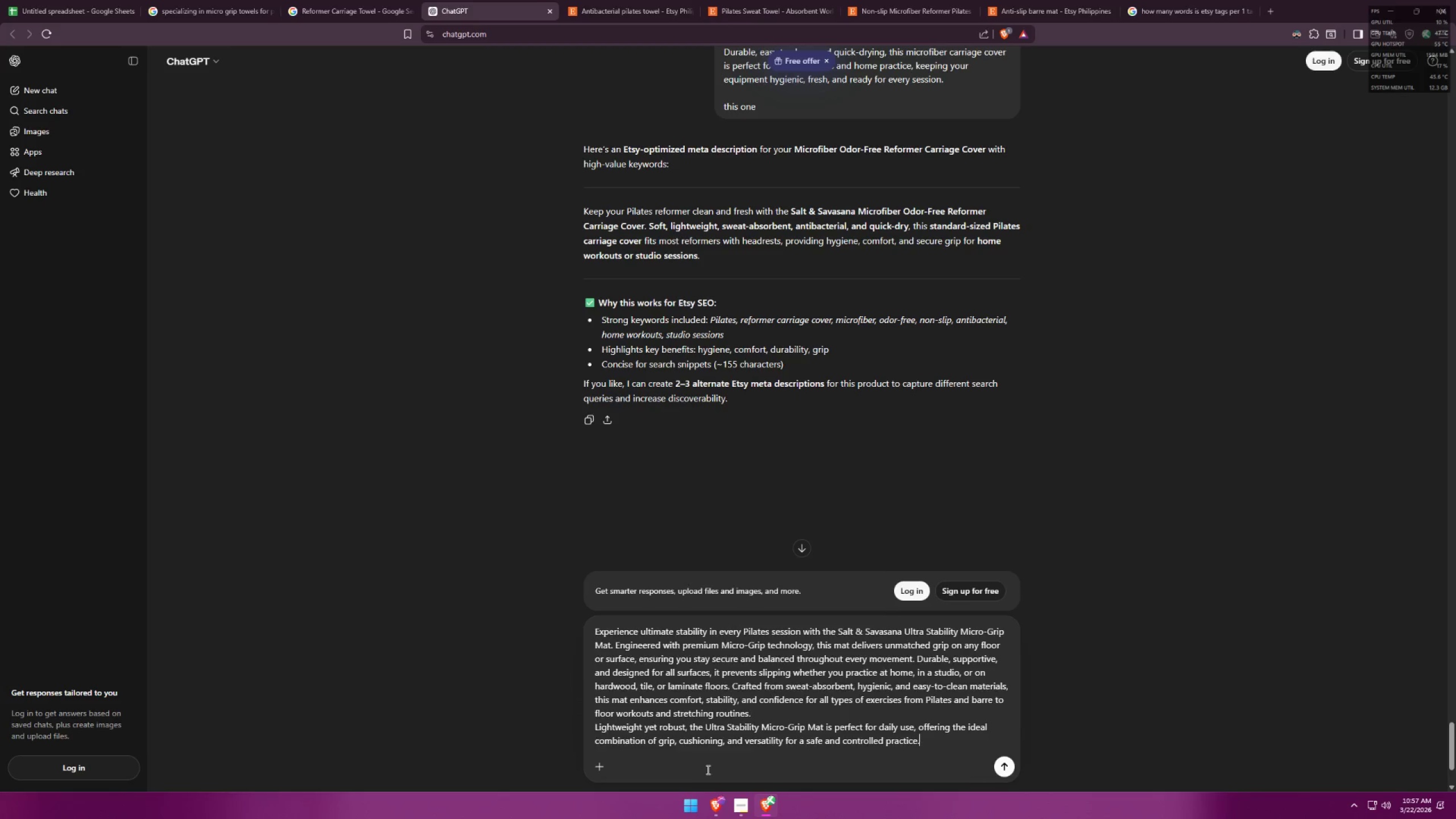 
key(Shift+Enter)
 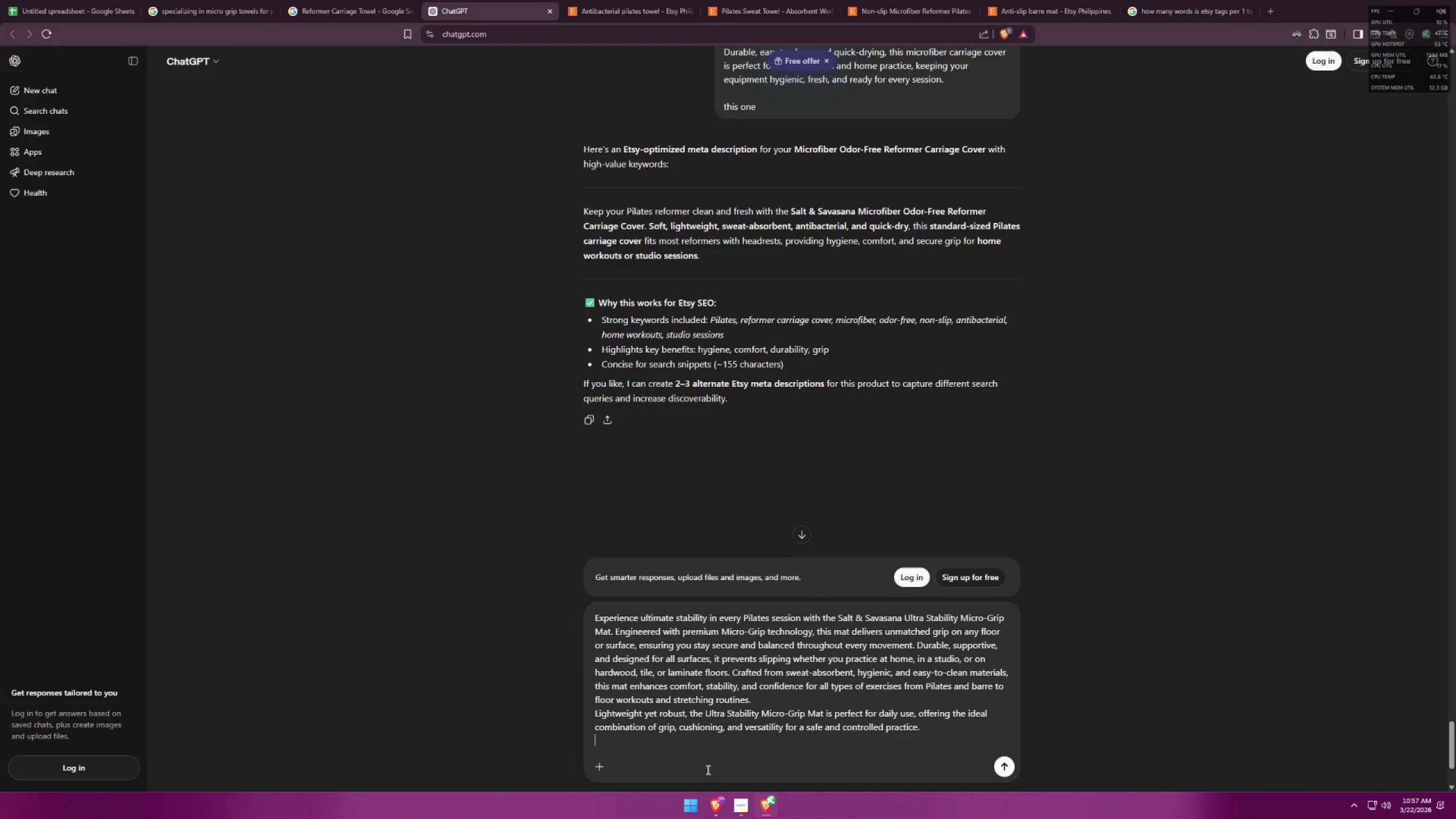 
key(Shift+Enter)
 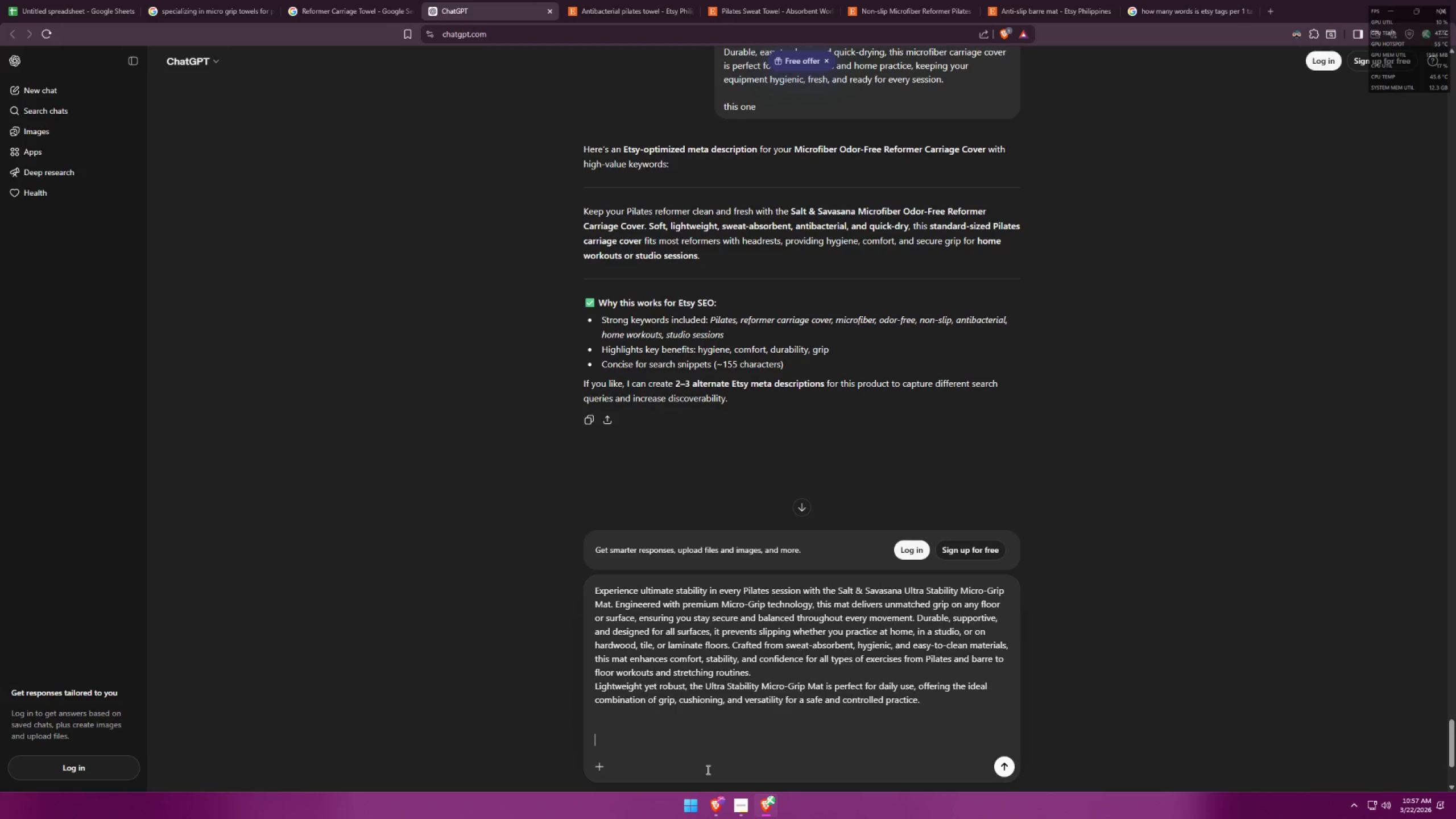 
type(lastly this one)
 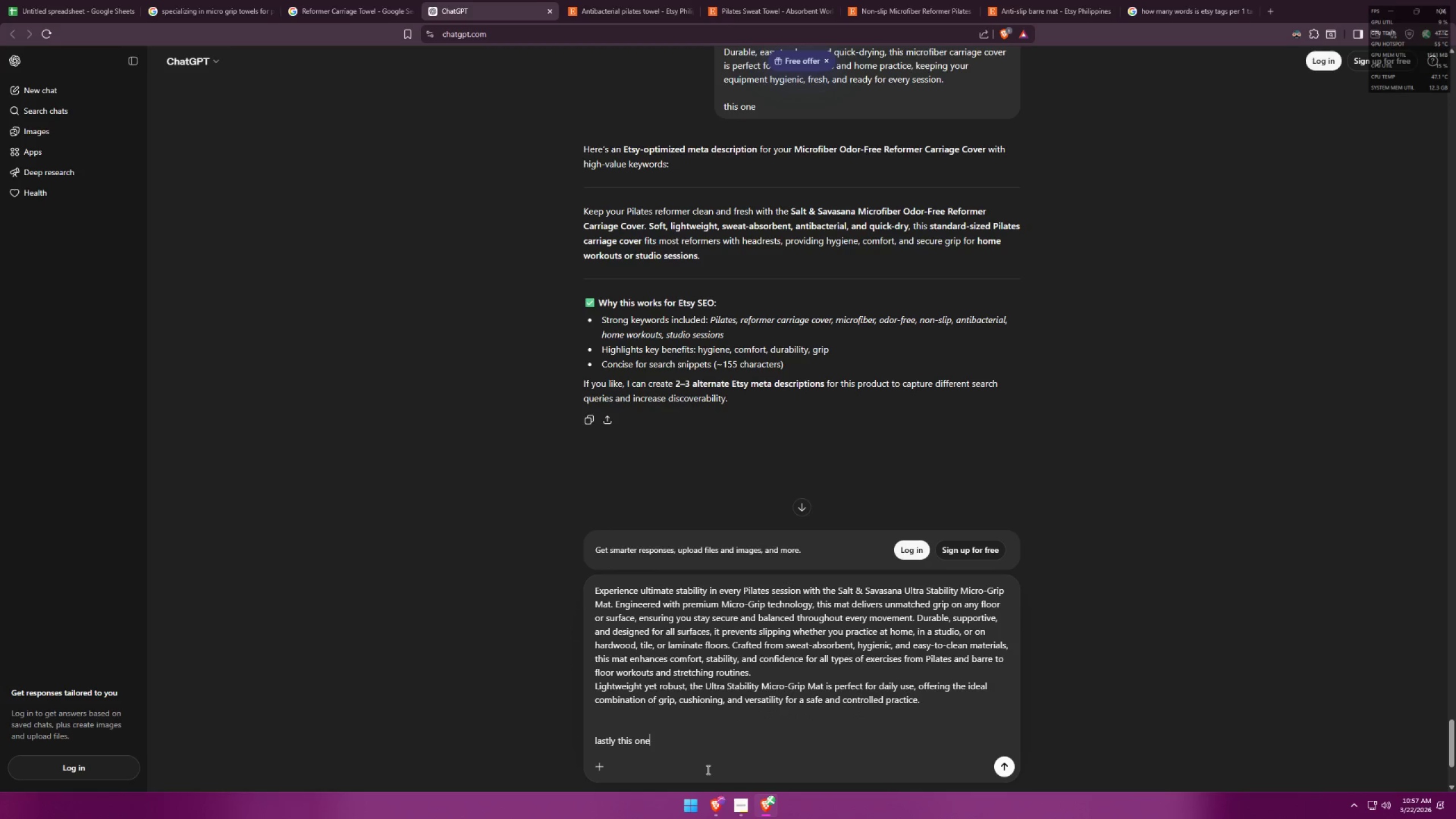 
key(Enter)
 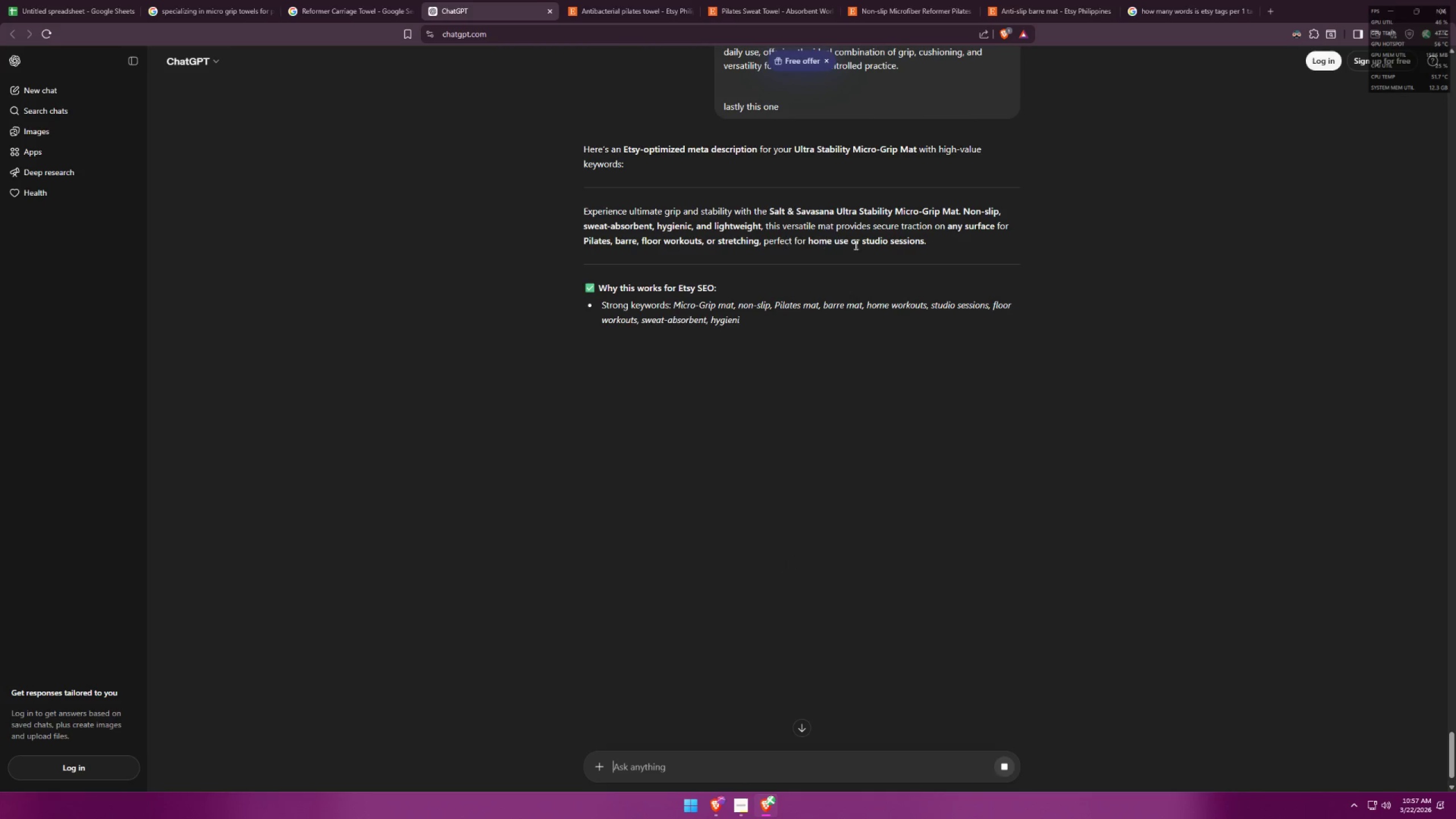 
left_click_drag(start_coordinate=[934, 241], to_coordinate=[577, 209])
 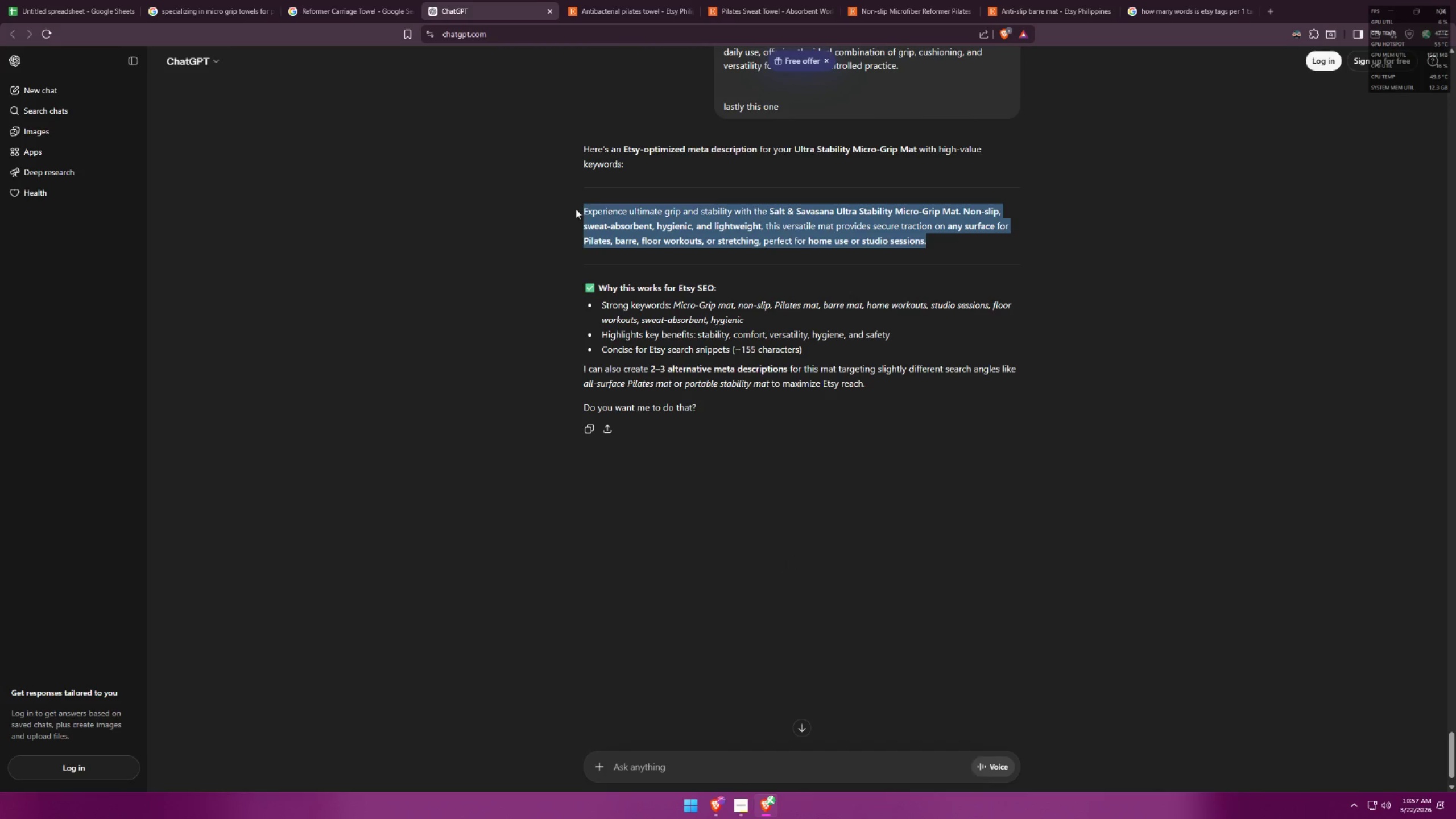 
key(Control+C)
 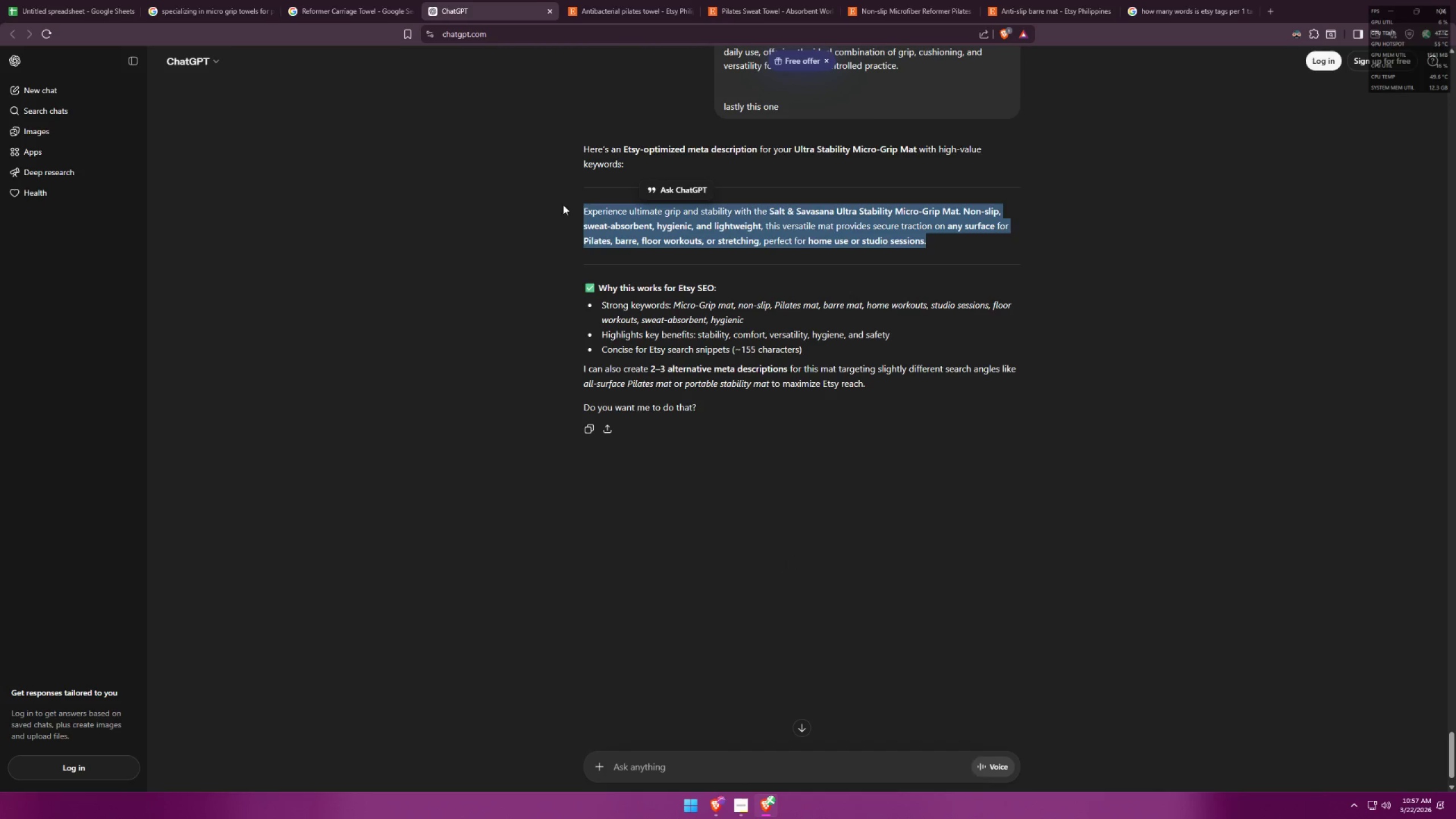 
key(Control+C)
 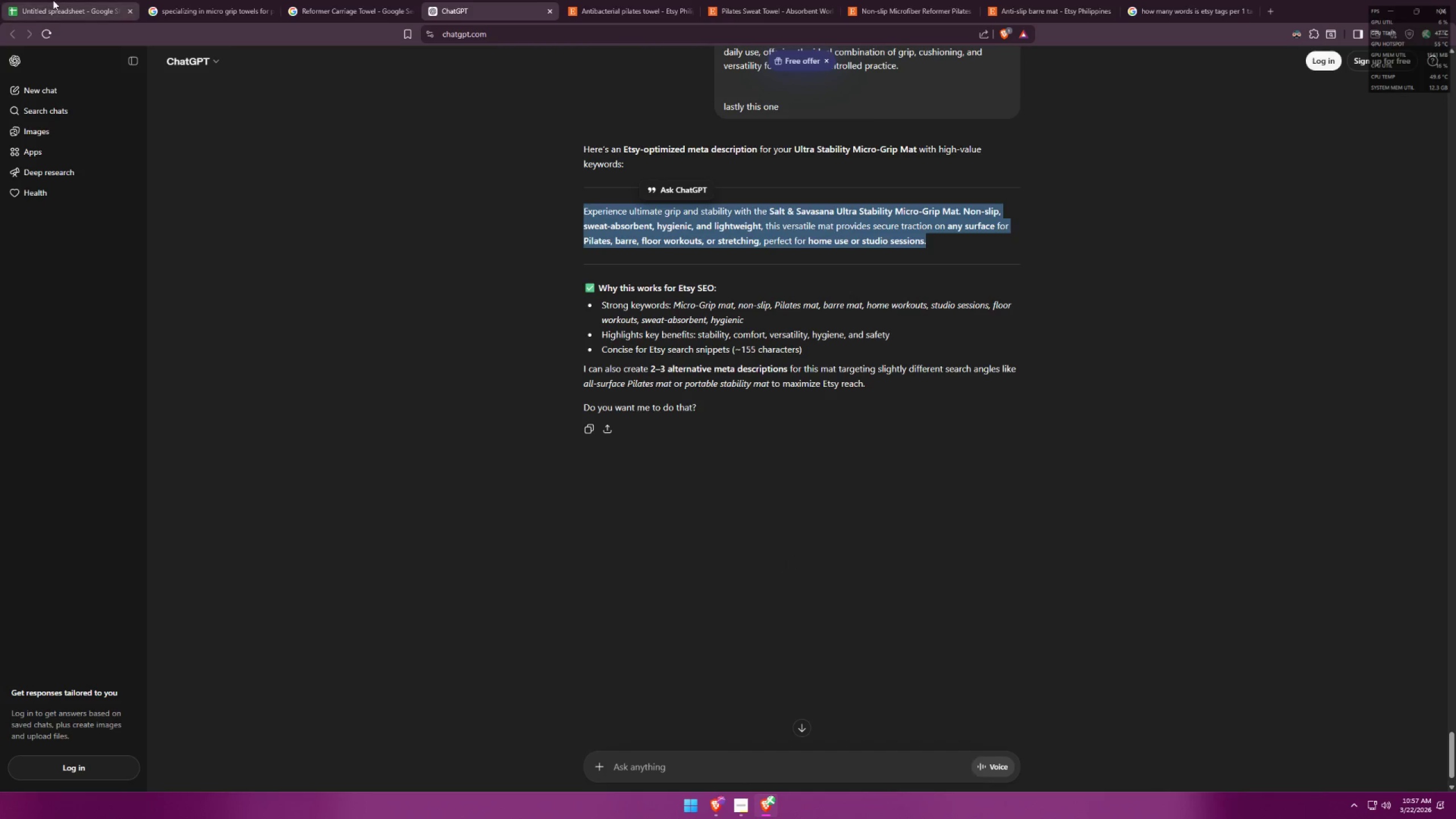 
left_click([53, 0])
 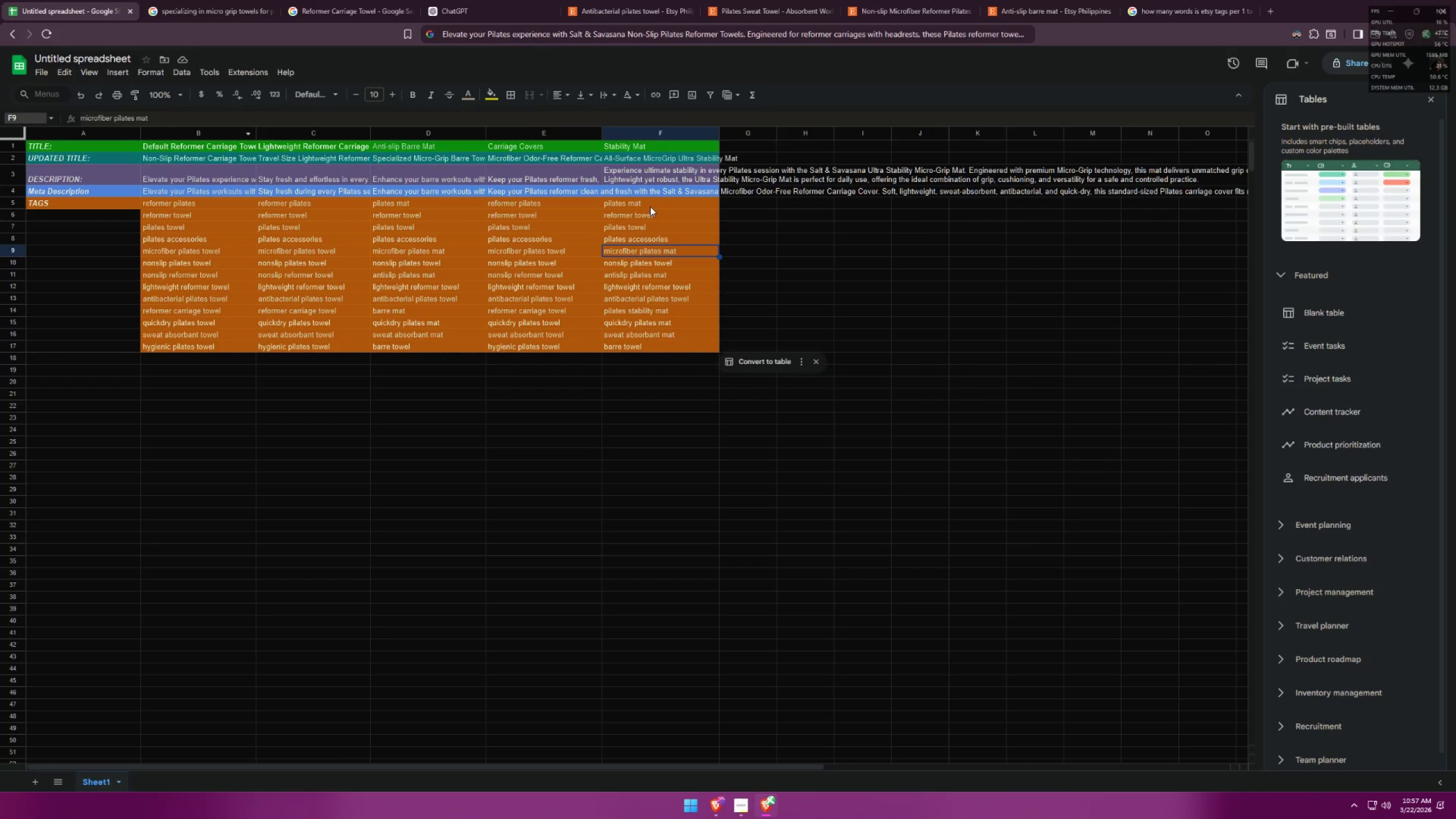 
double_click([669, 191])
 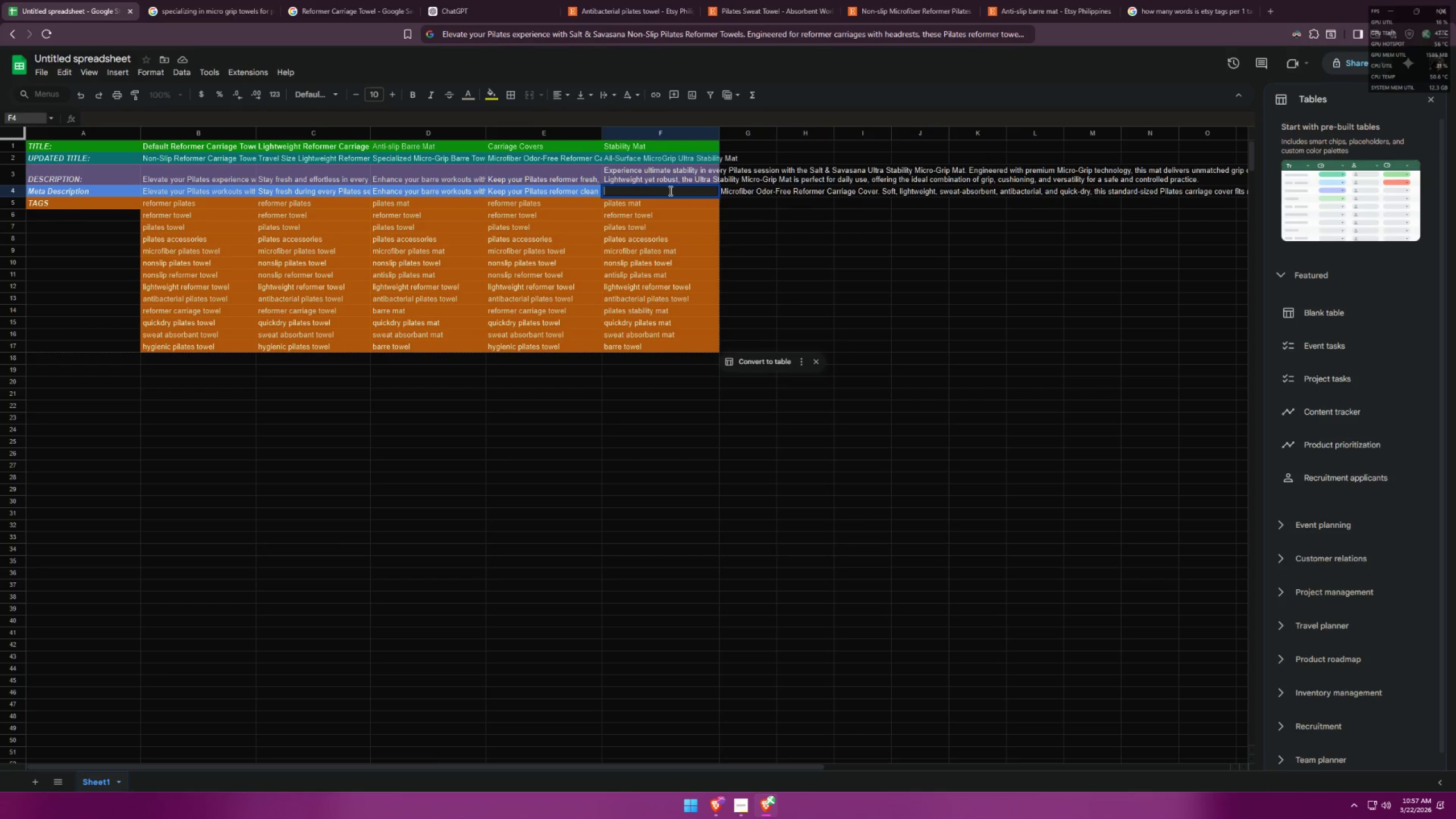 
triple_click([669, 191])
 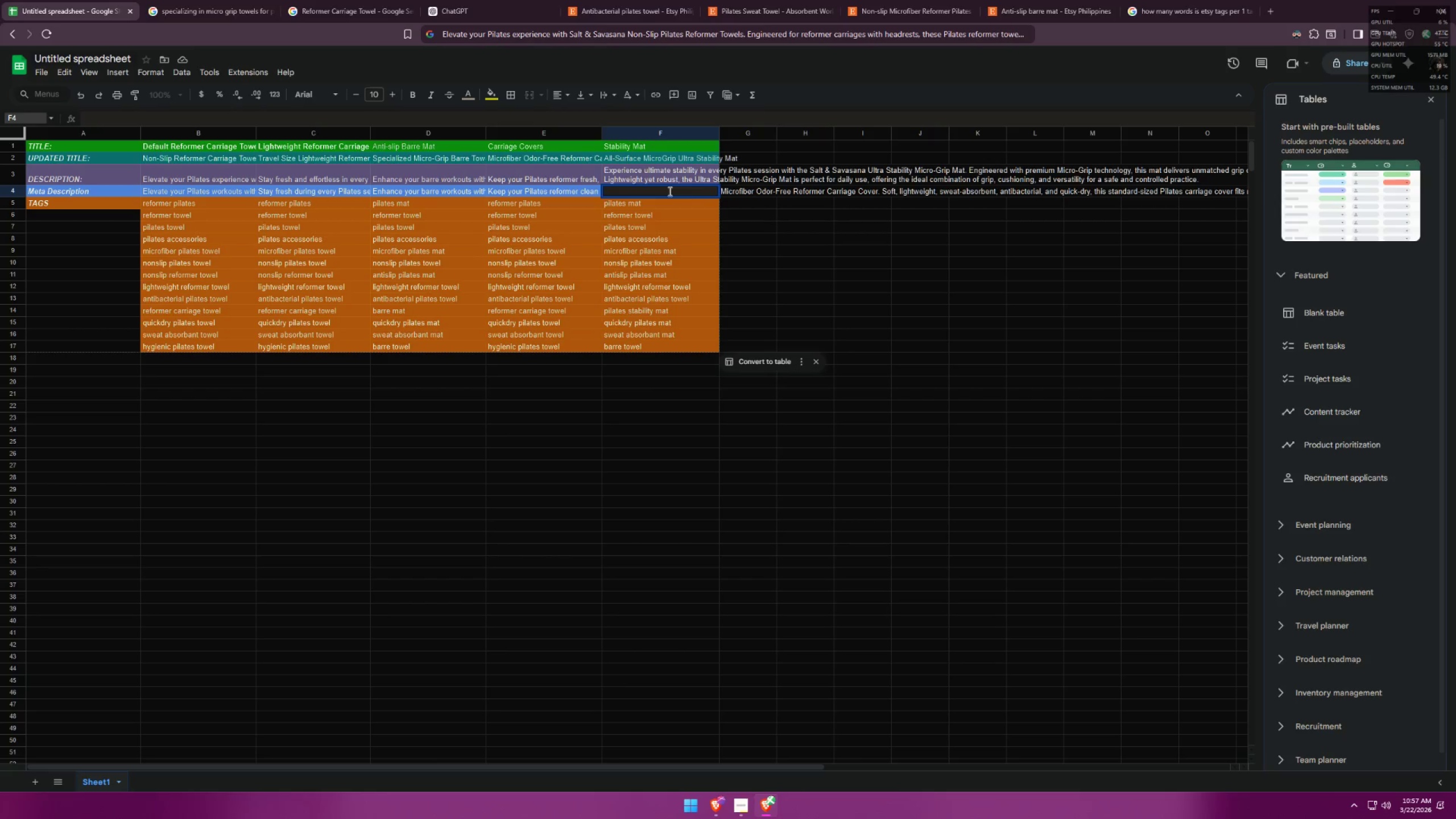 
key(Control+ControlLeft)
 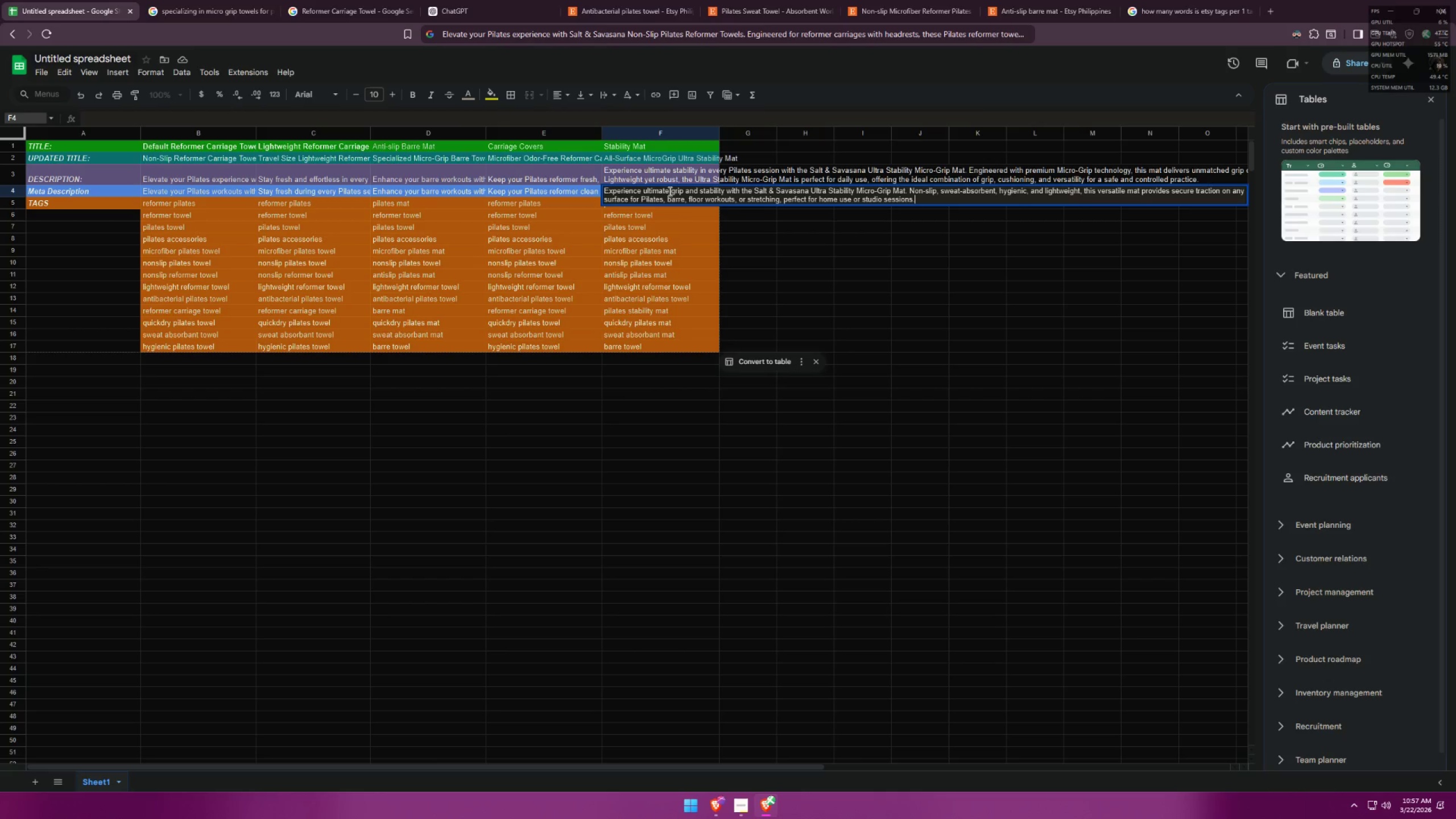 
key(Control+V)
 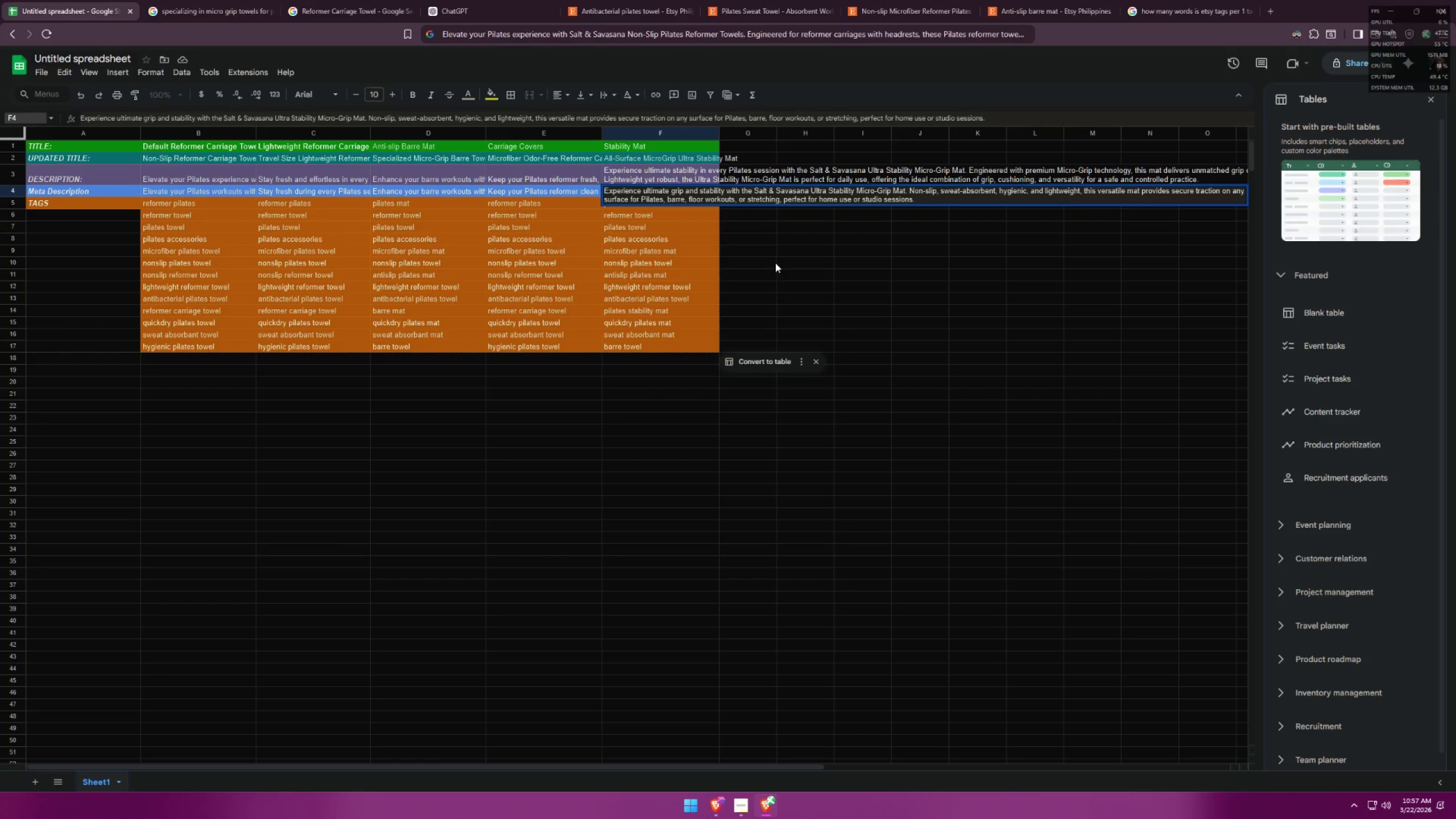 
left_click([775, 263])
 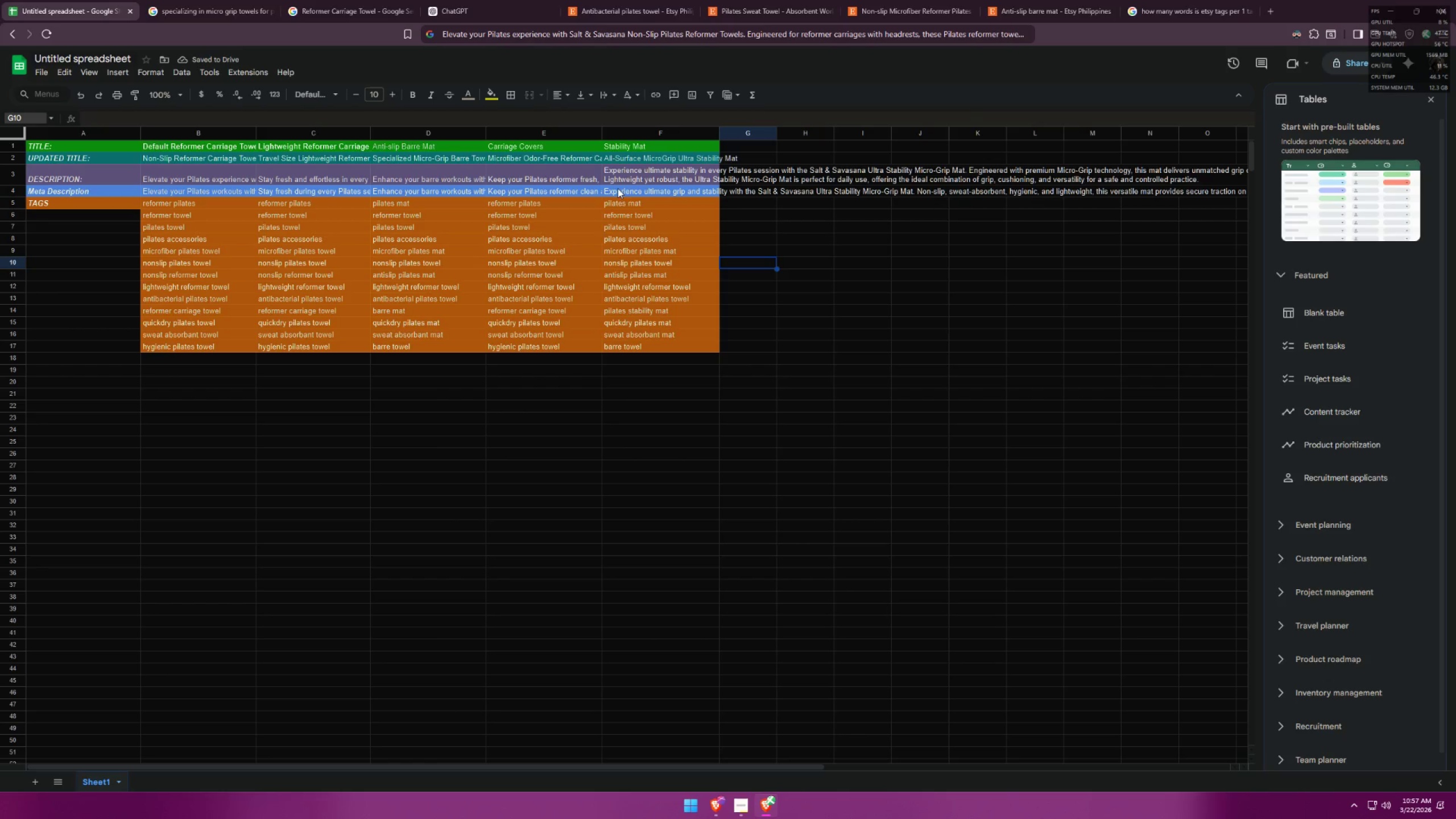 
double_click([623, 189])
 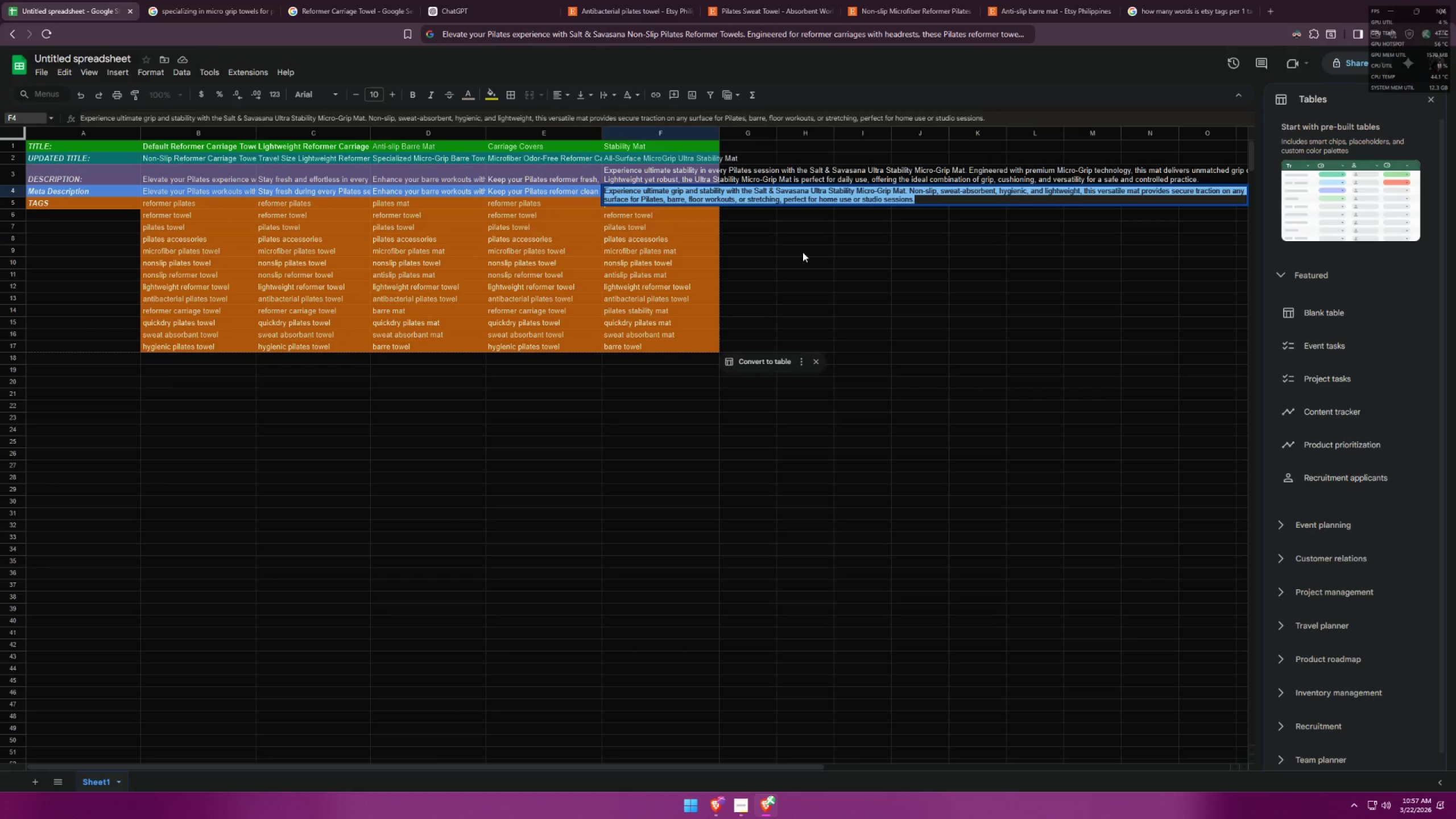 
left_click([803, 252])
 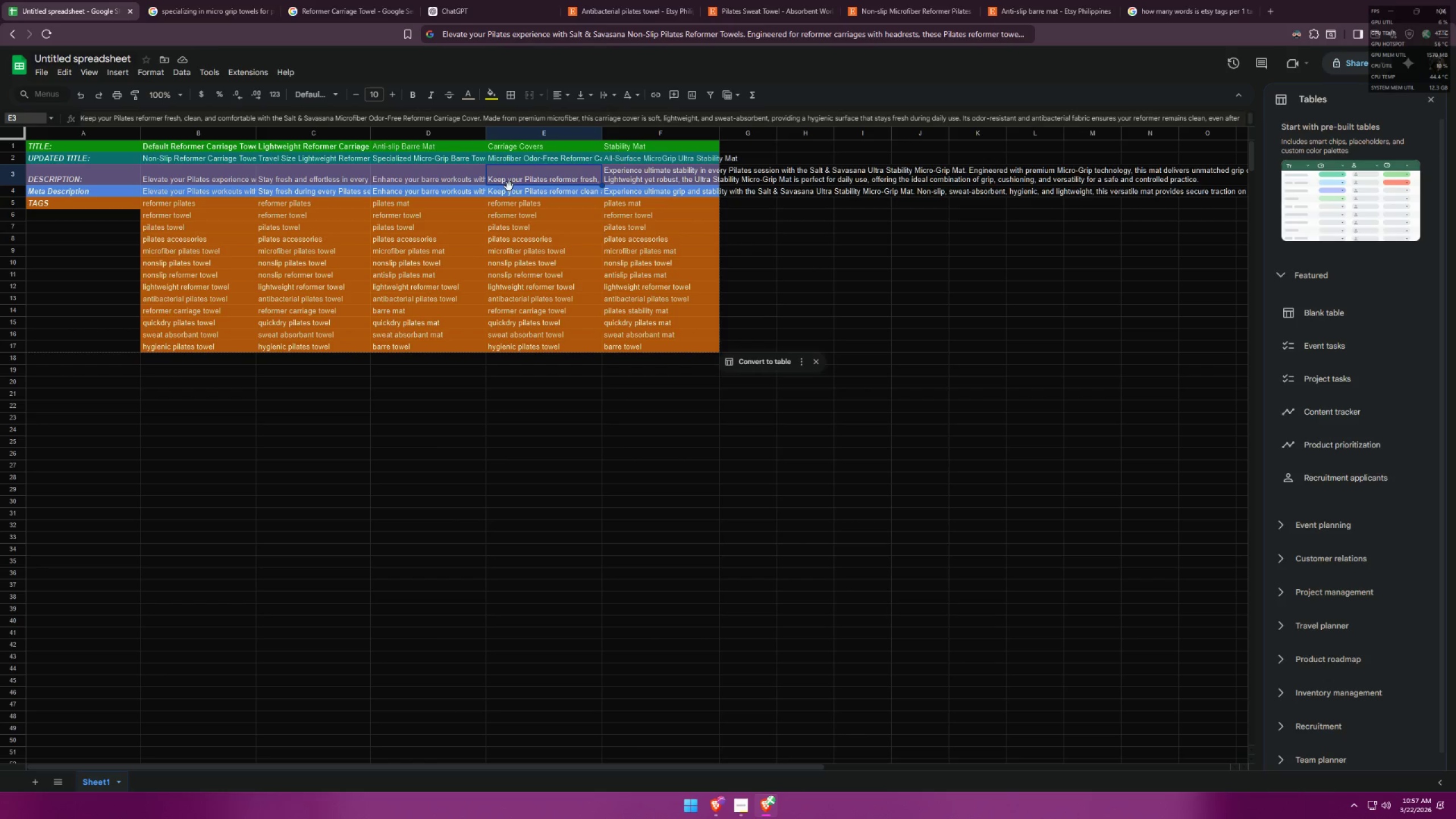 
triple_click([512, 192])
 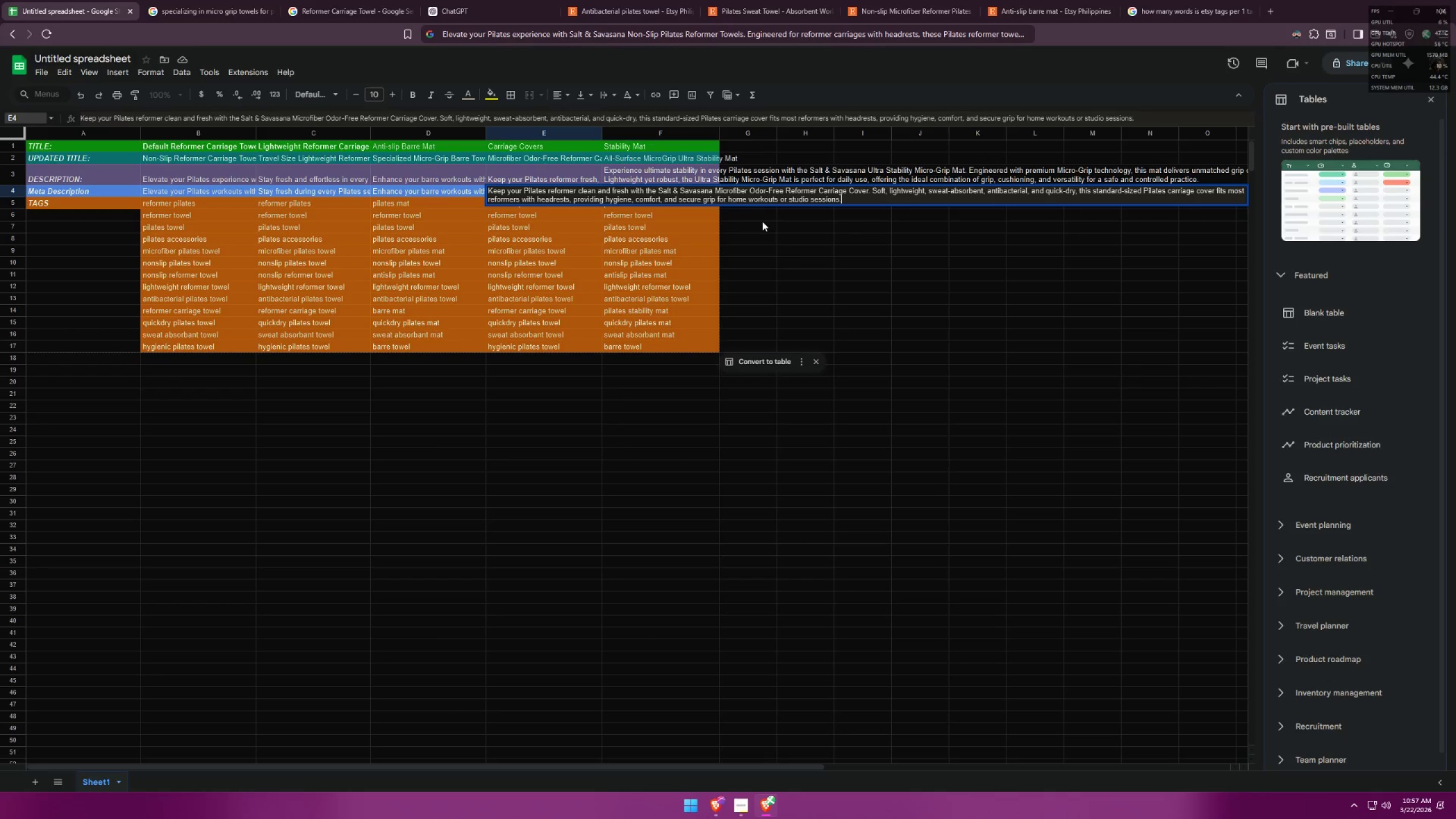 
left_click([762, 221])
 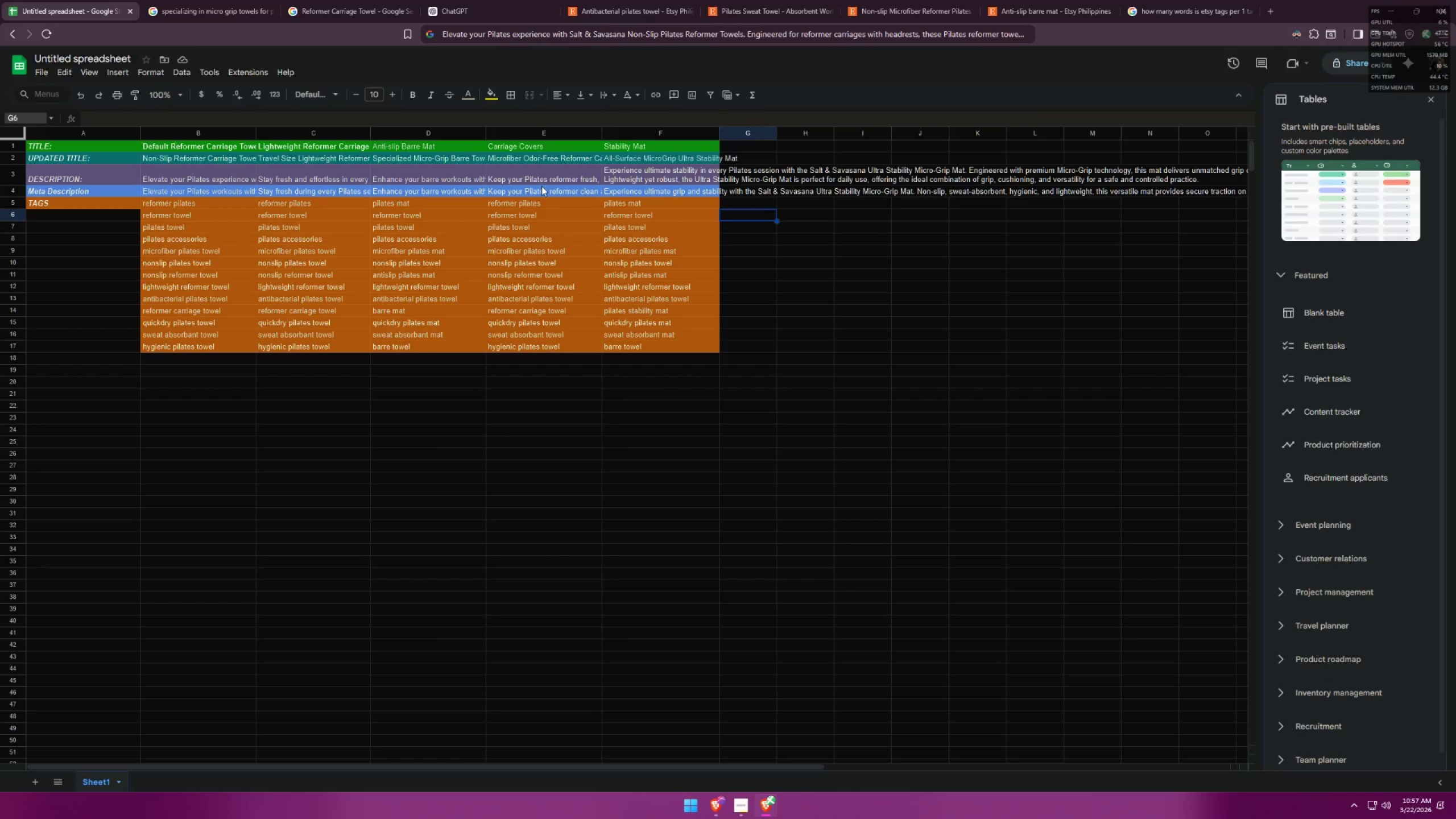 
double_click([541, 185])
 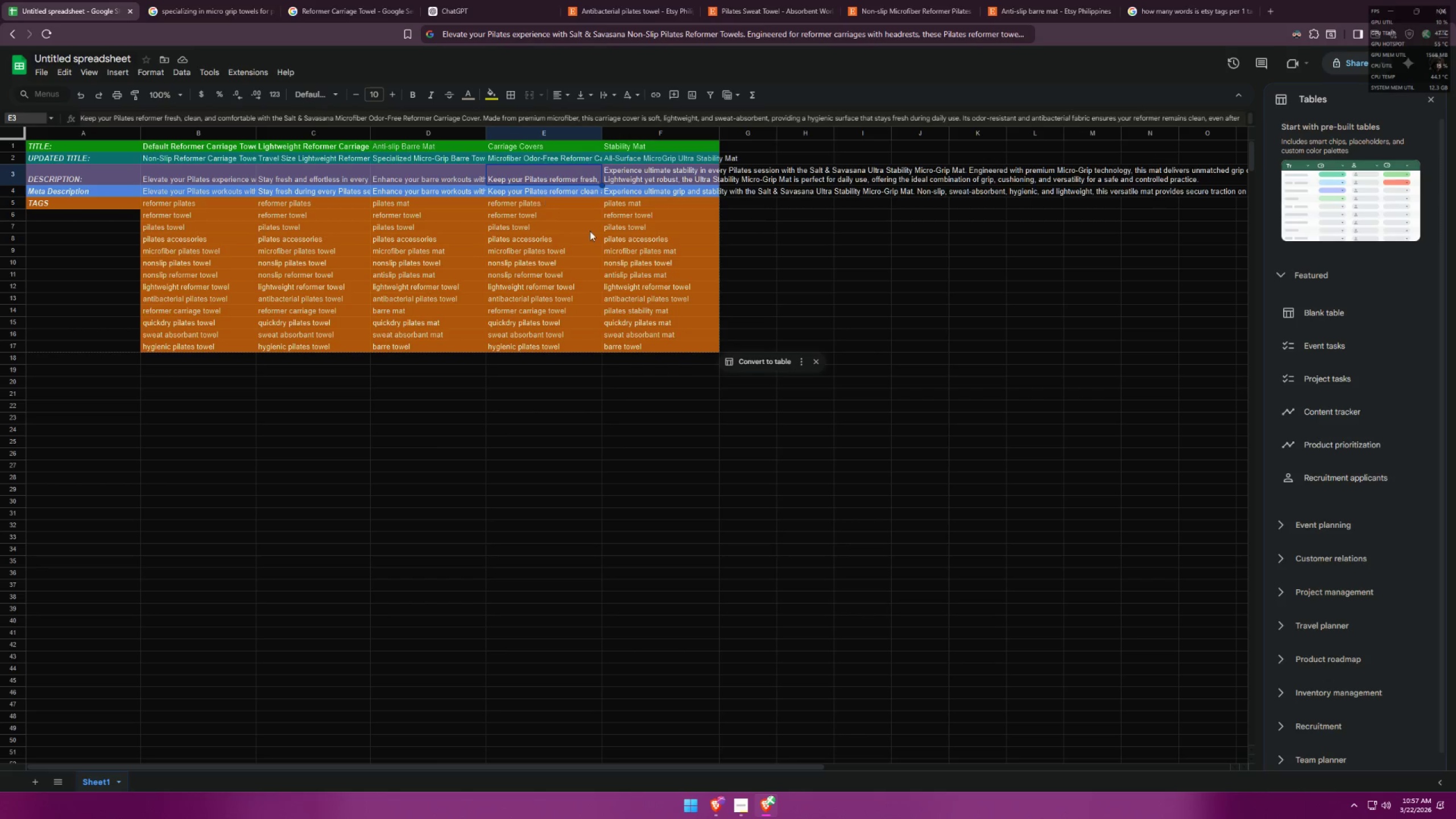 
left_click([817, 263])
 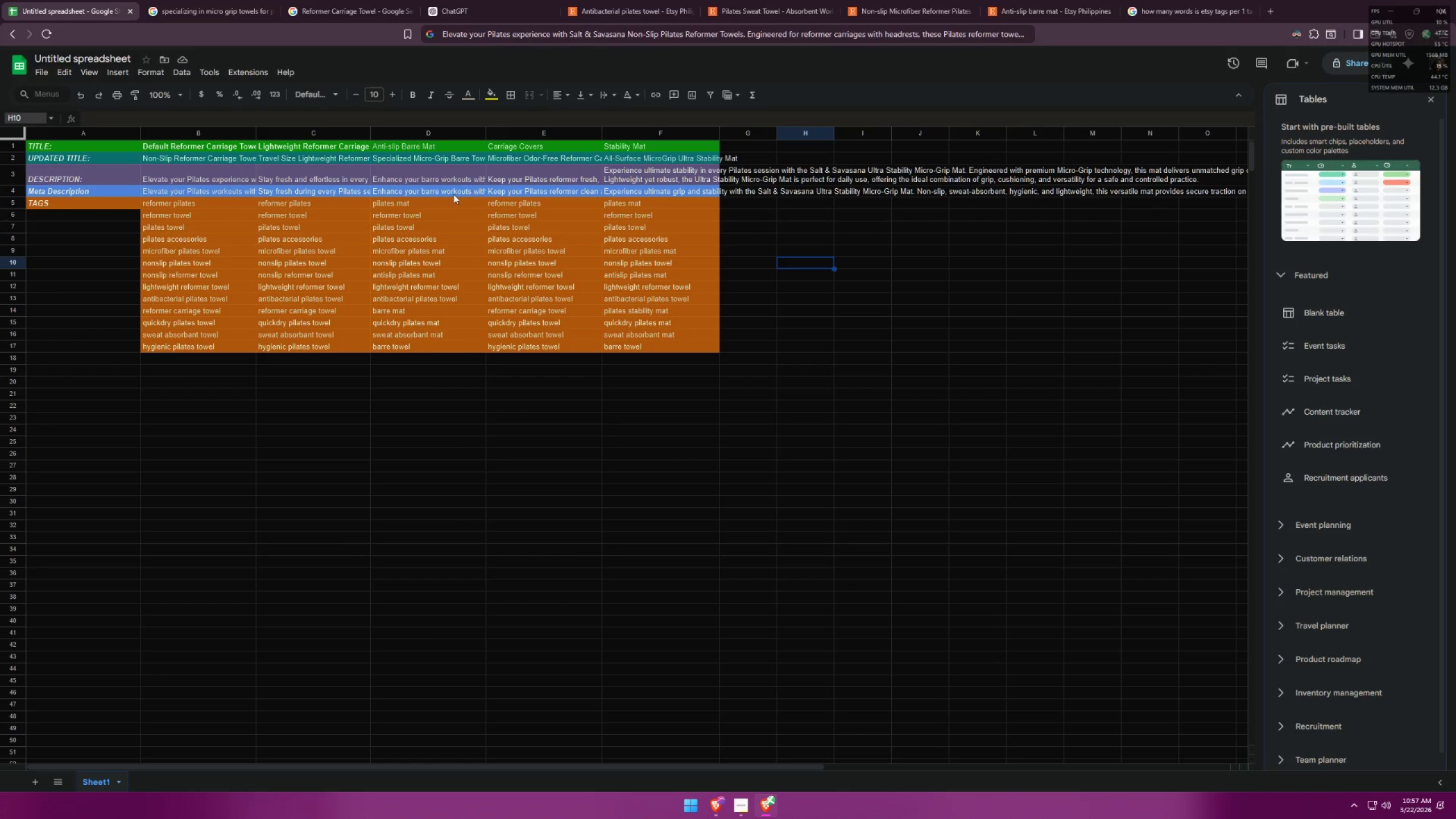 
double_click([452, 191])
 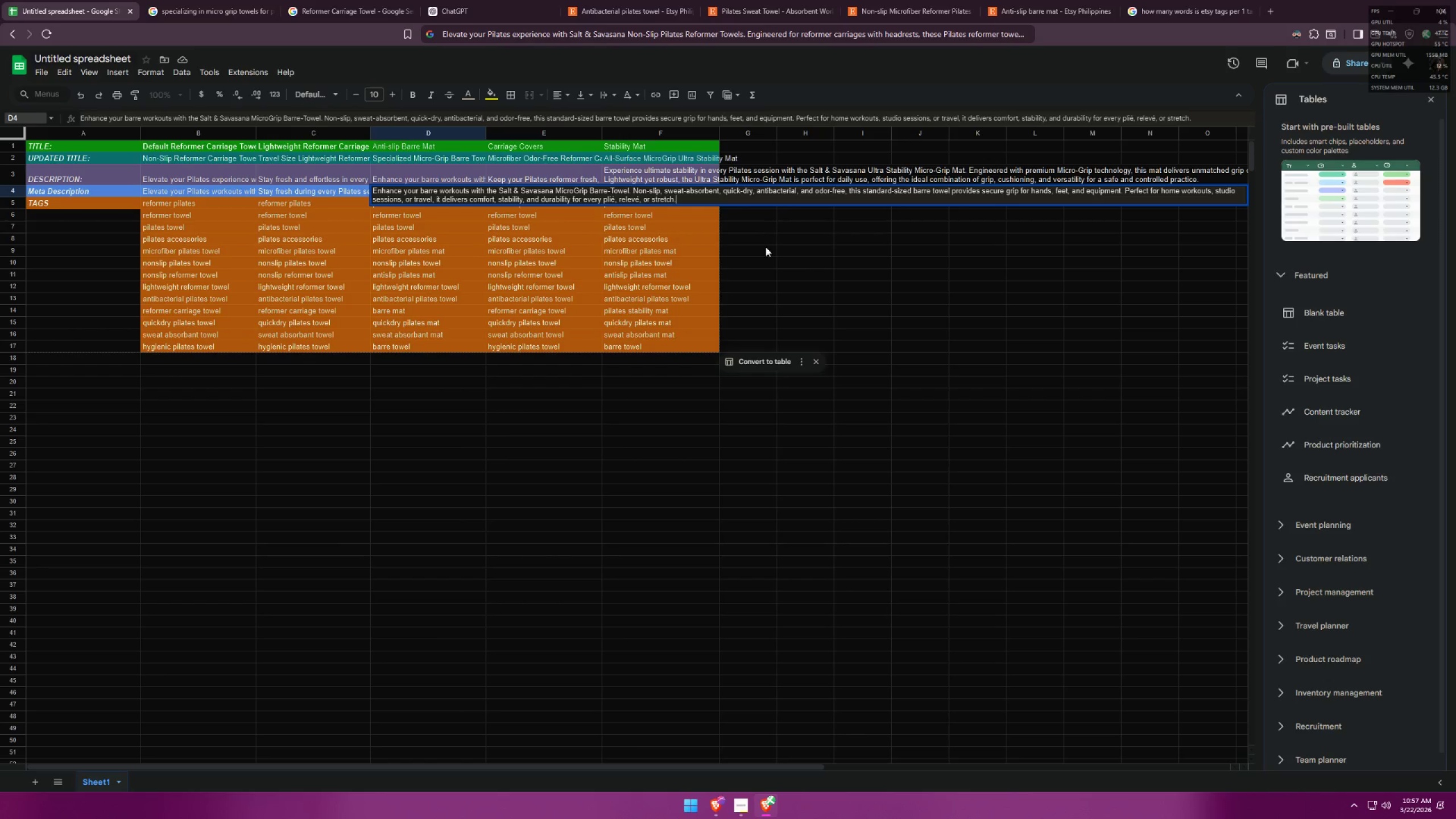 
left_click([799, 250])
 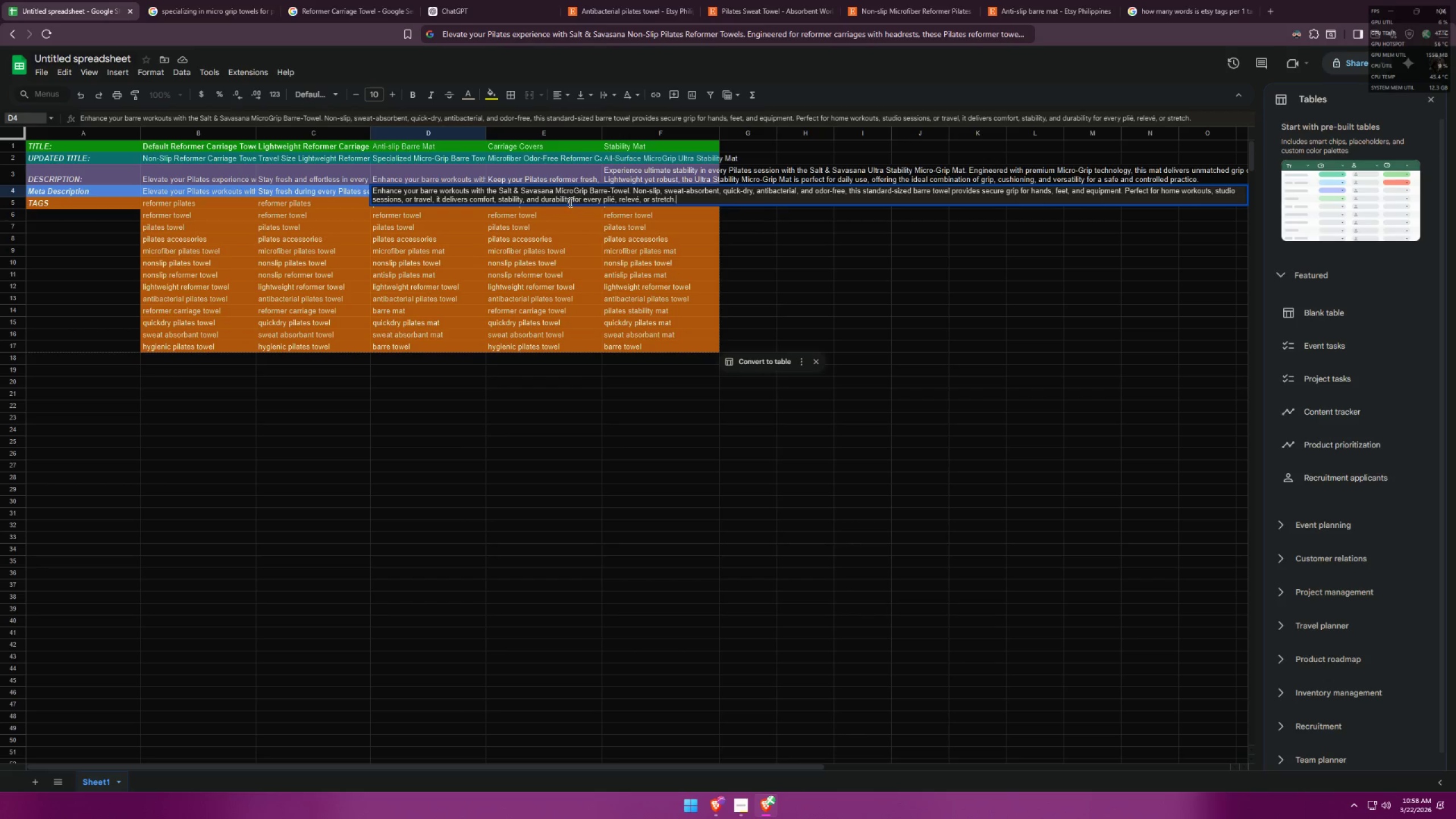 
wait(5.62)
 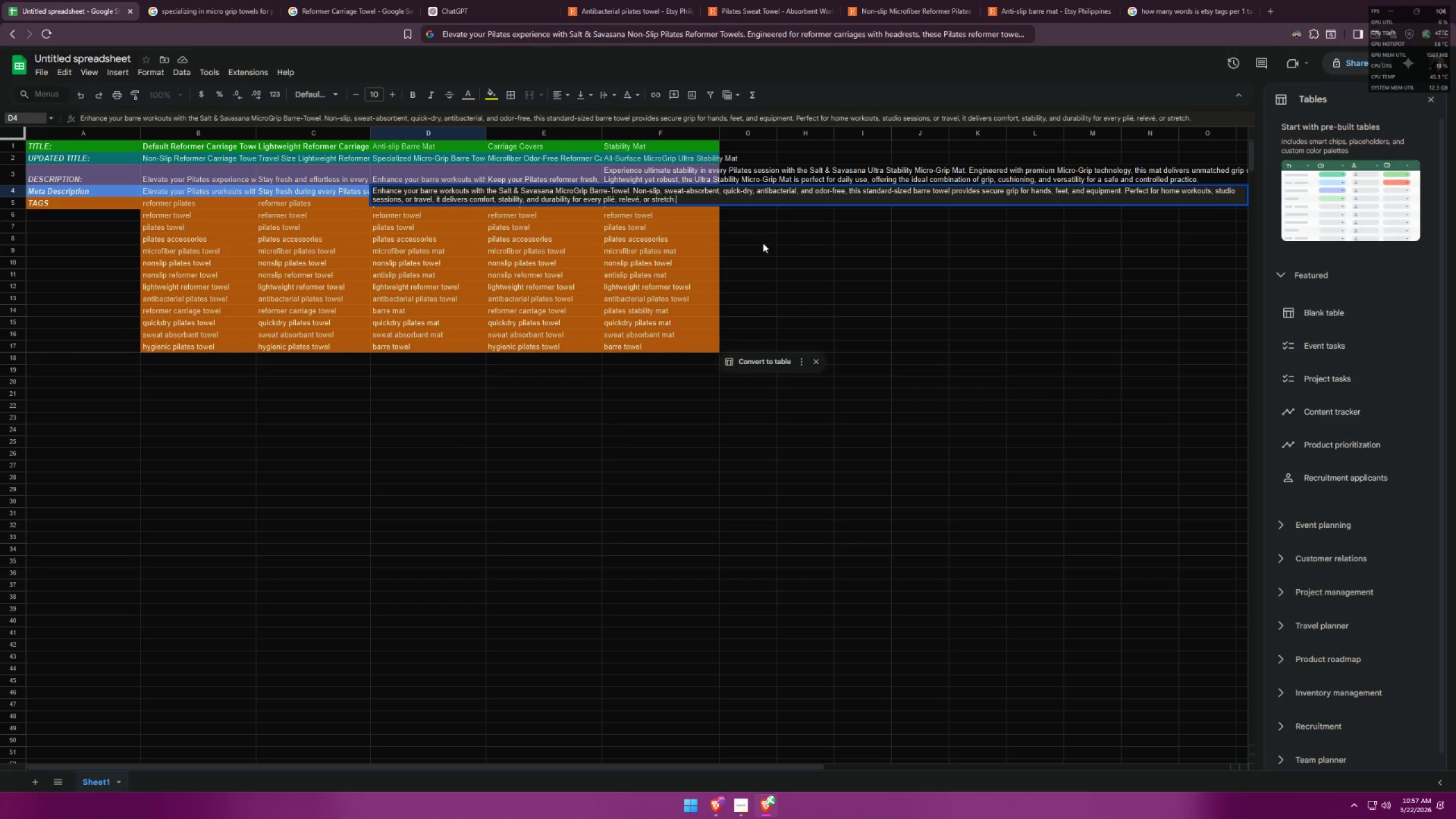 
left_click_drag(start_coordinate=[685, 197], to_coordinate=[369, 190])
 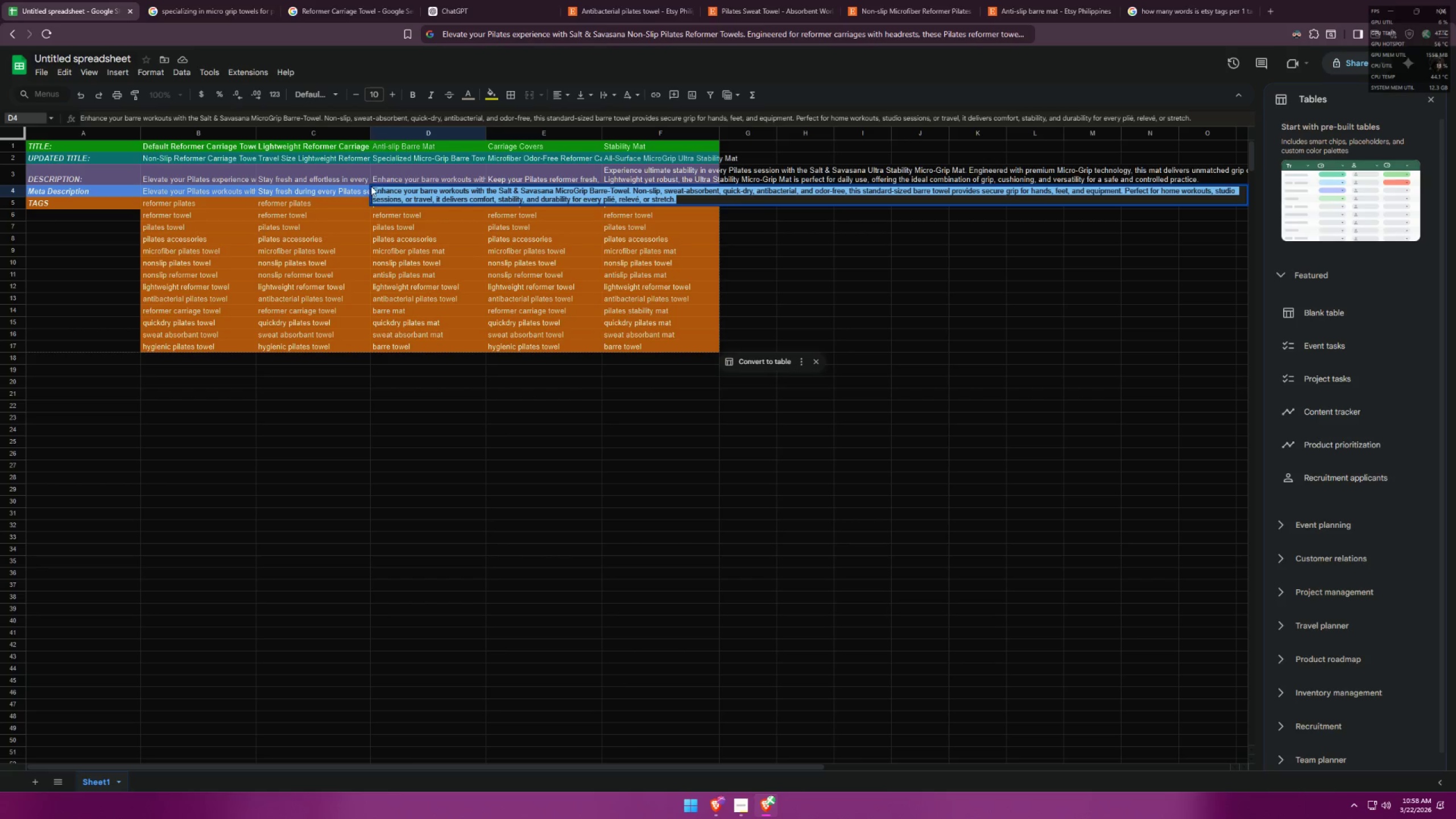 
key(Control+C)
 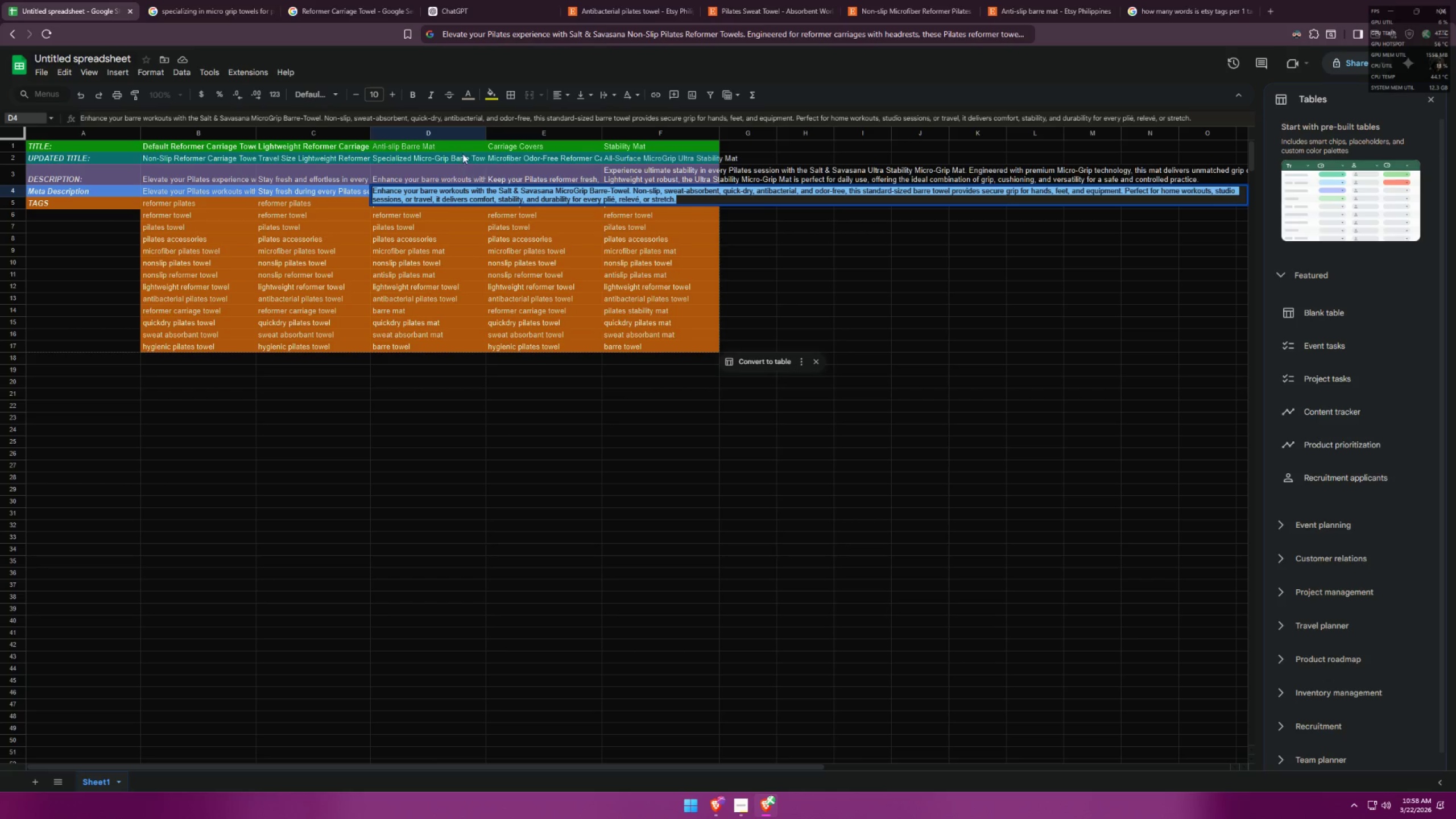 
key(Control+C)
 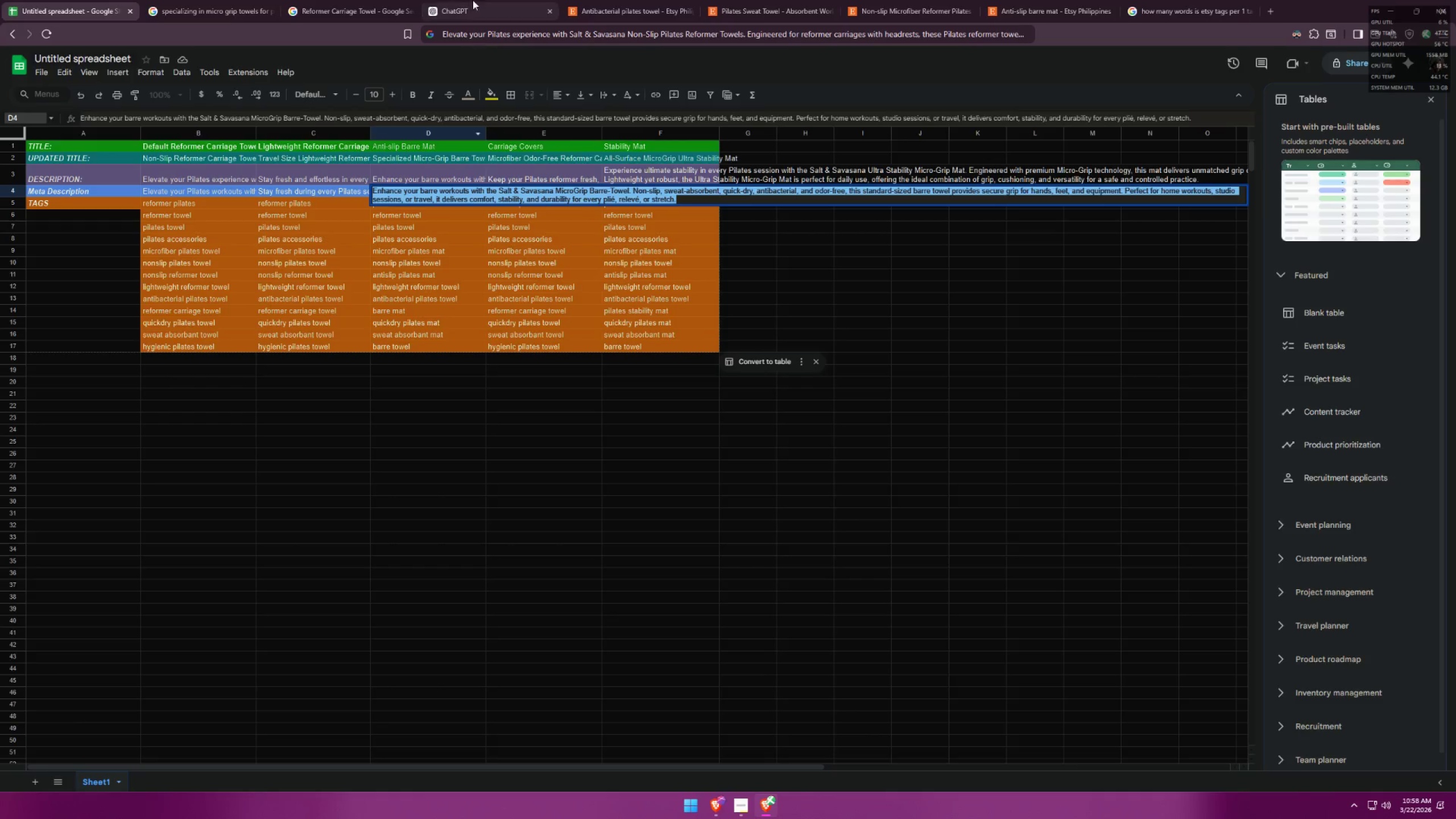 
left_click([476, 0])
 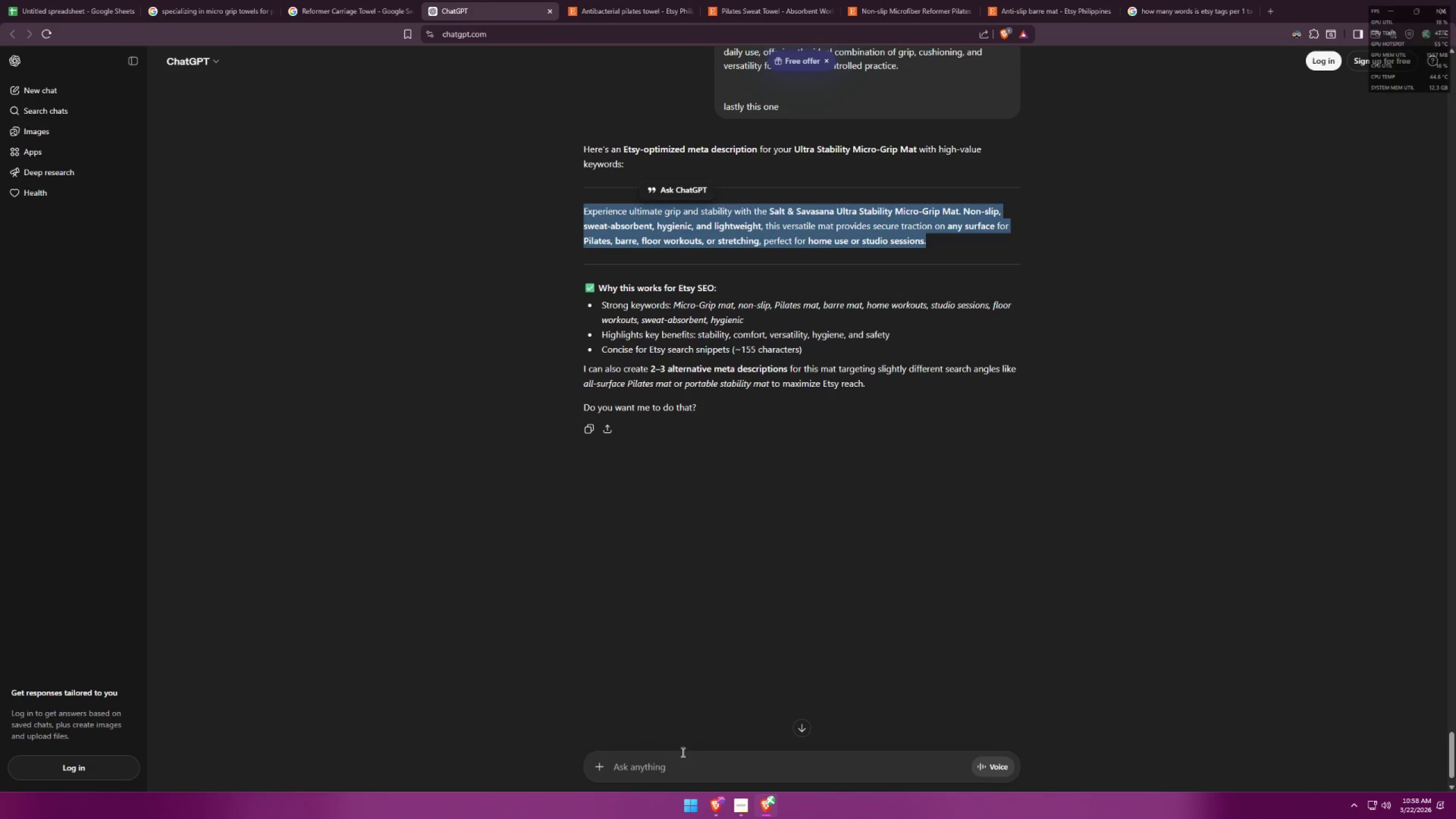 
left_click([678, 774])
 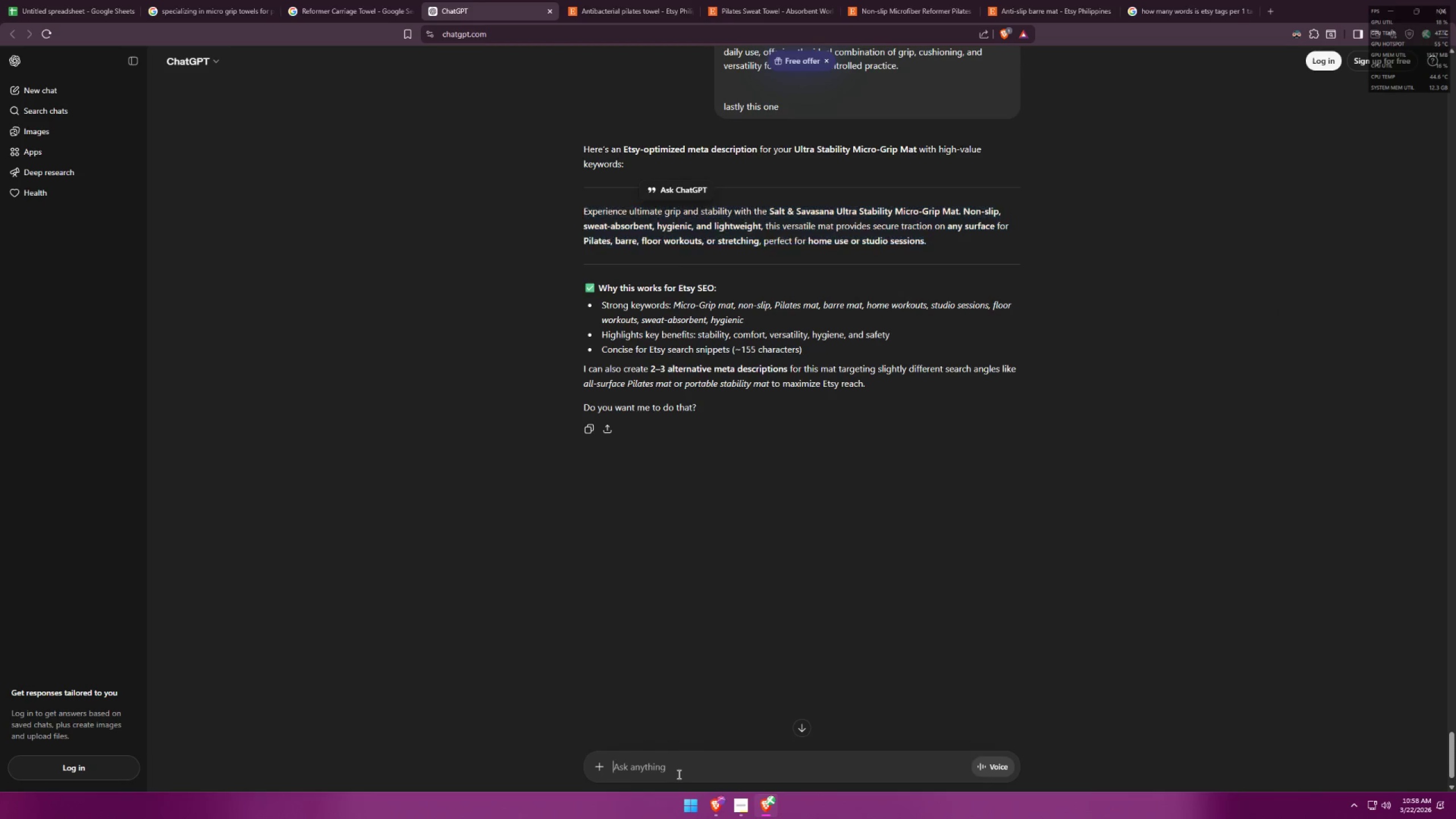 
key(Control+ControlLeft)
 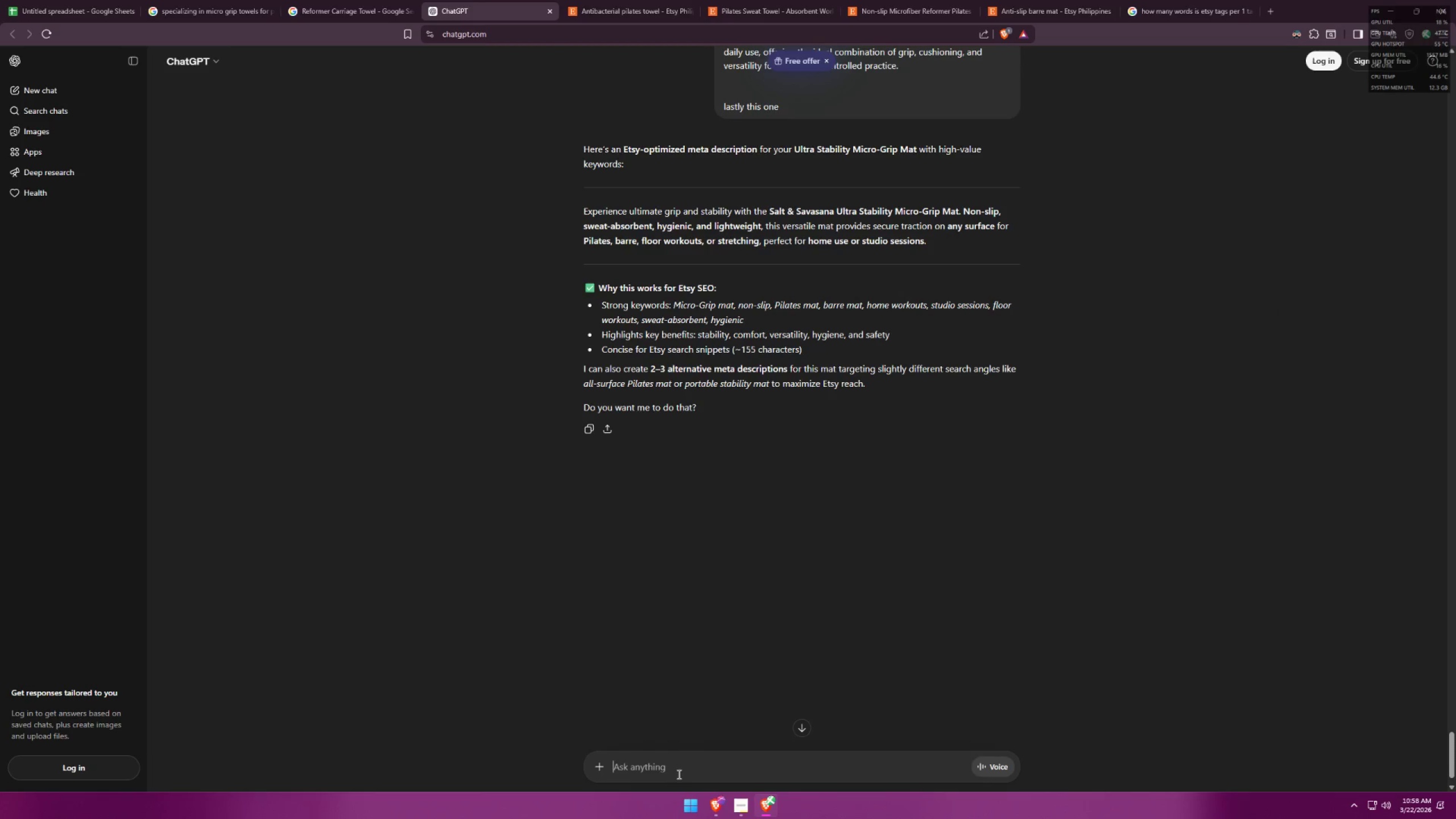 
key(Control+V)
 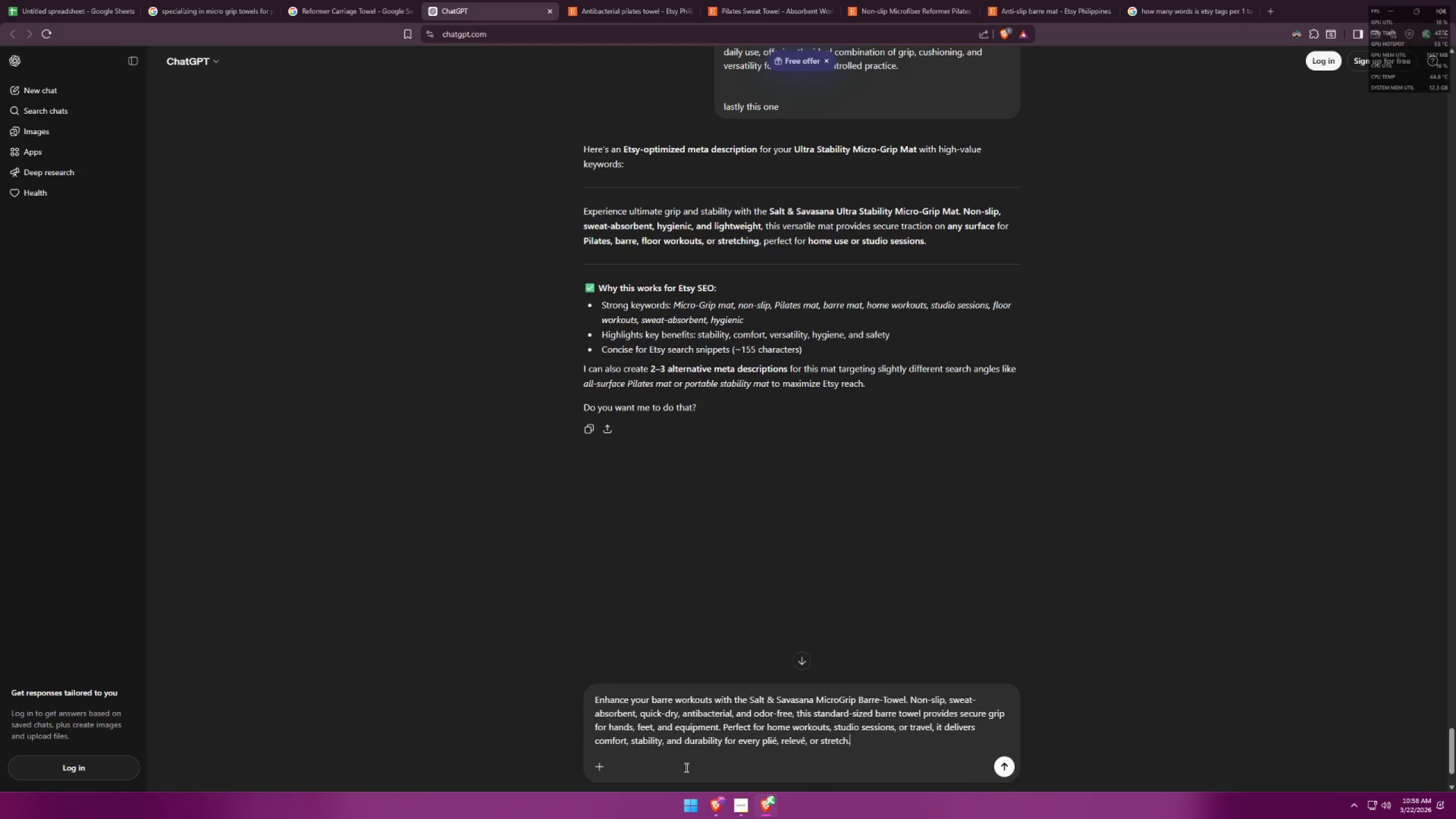 
key(Shift+Enter)
 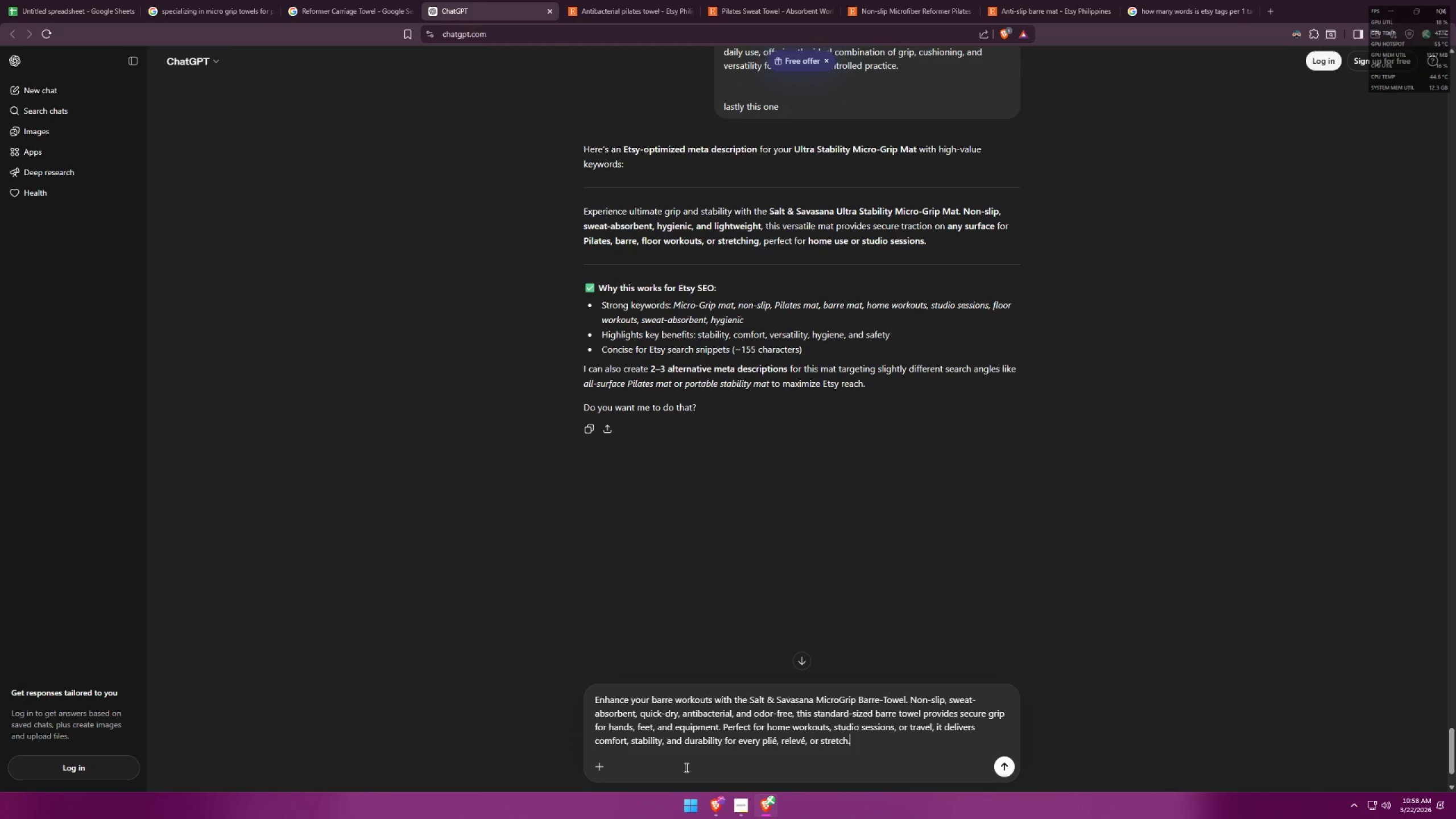 
key(Shift+Enter)
 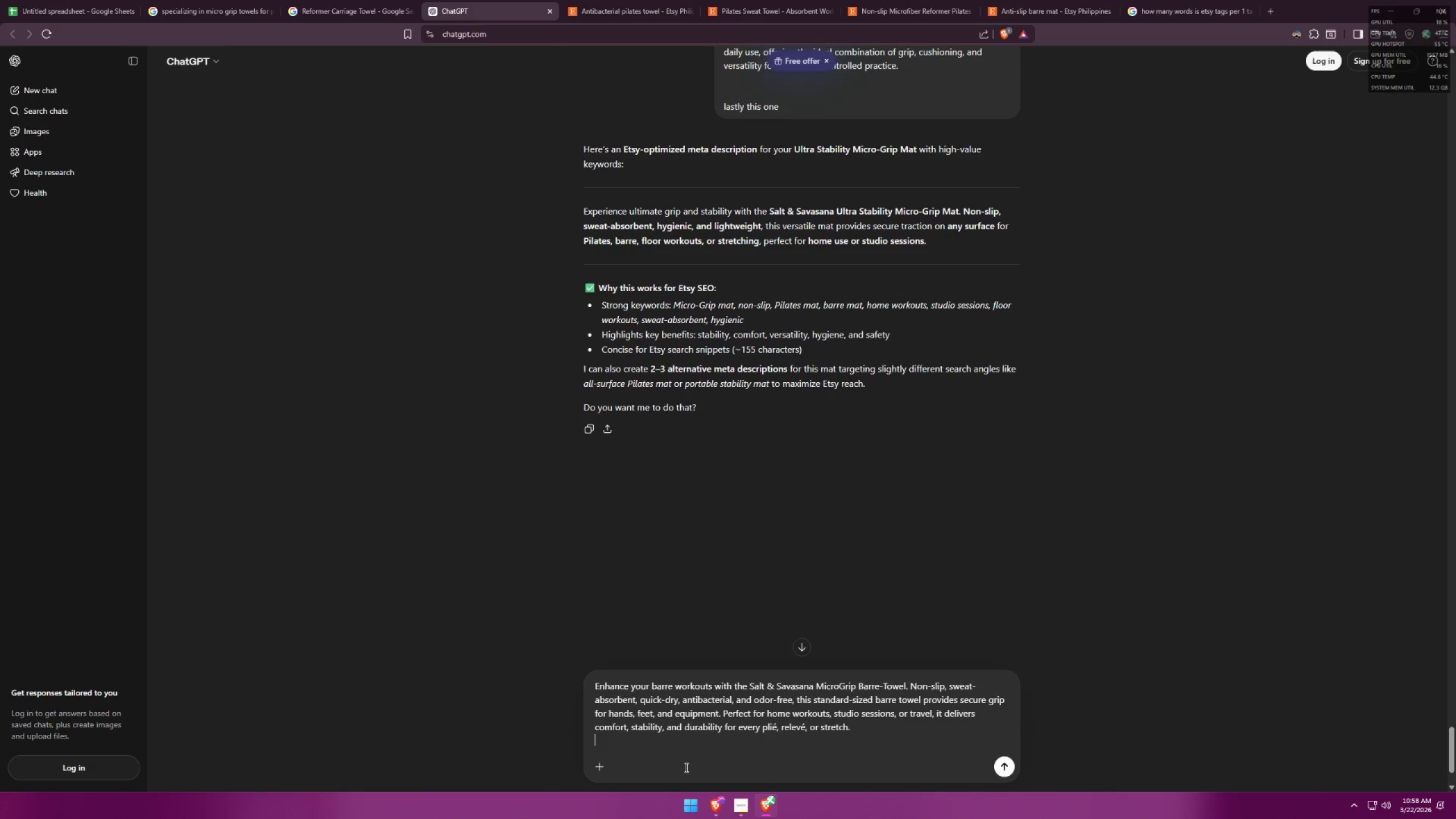 
key(Shift+Enter)
 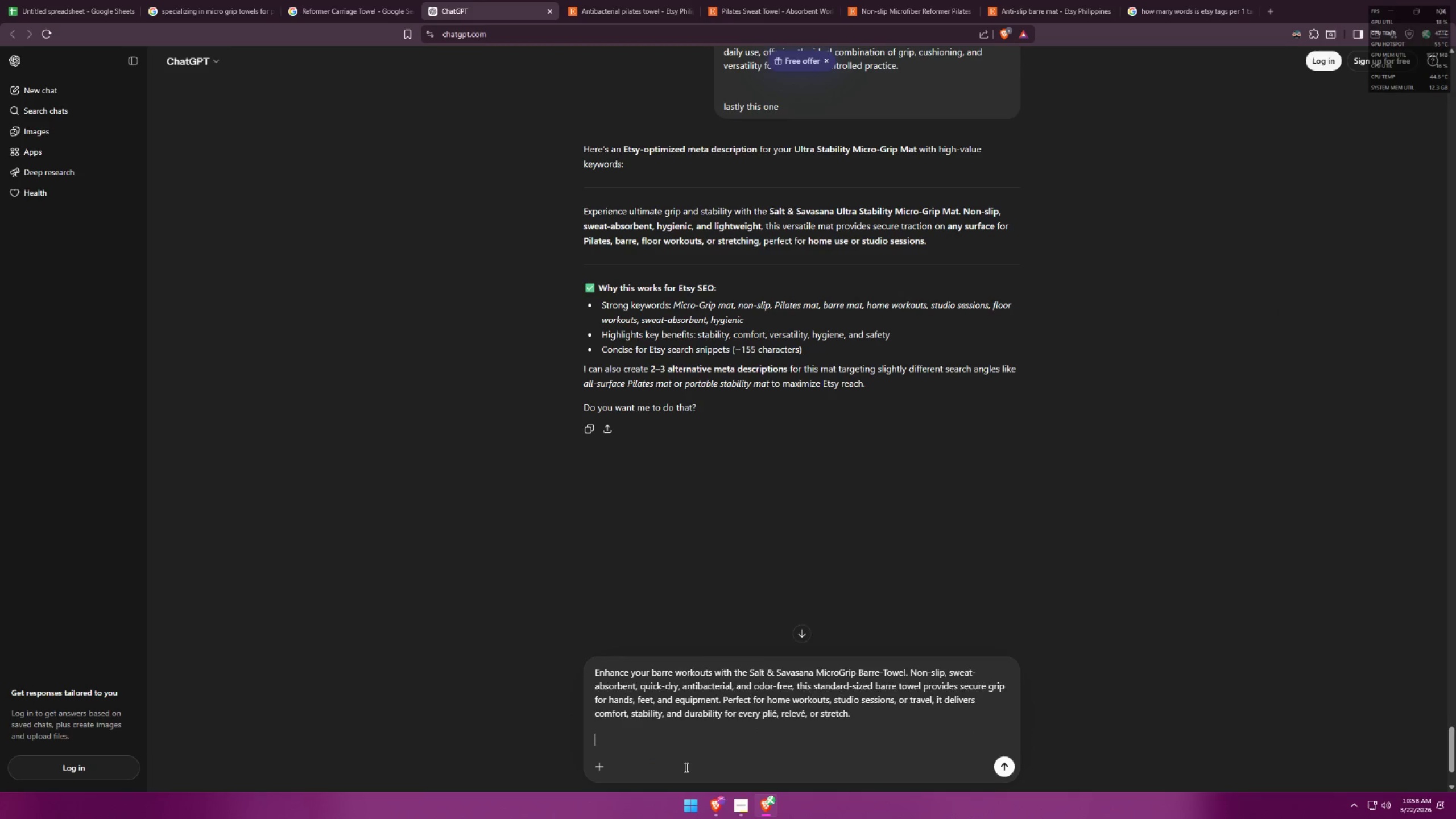 
type(reword plse)
key(Backspace)
key(Backspace)
type(ease)
 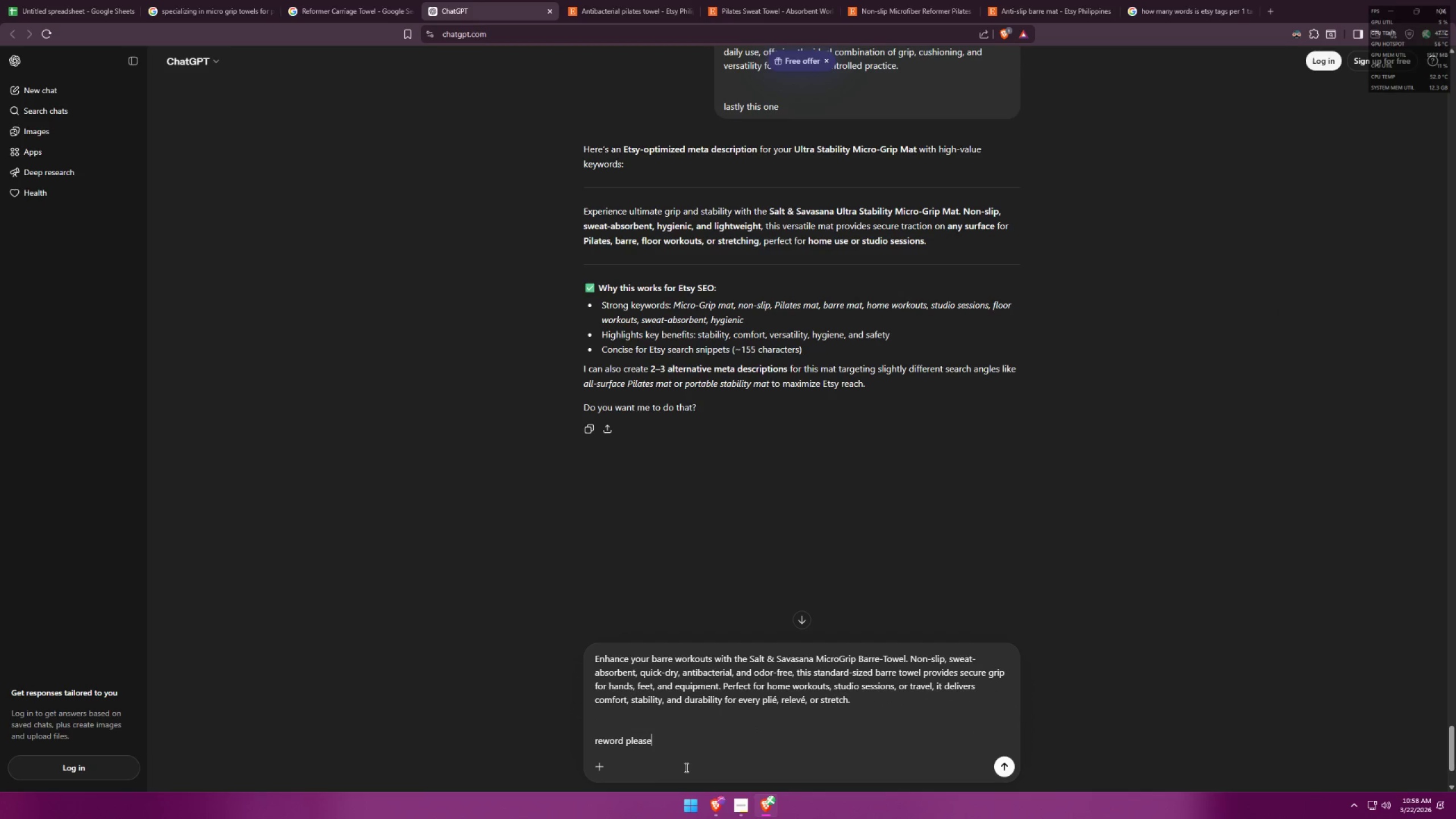 
key(Enter)
 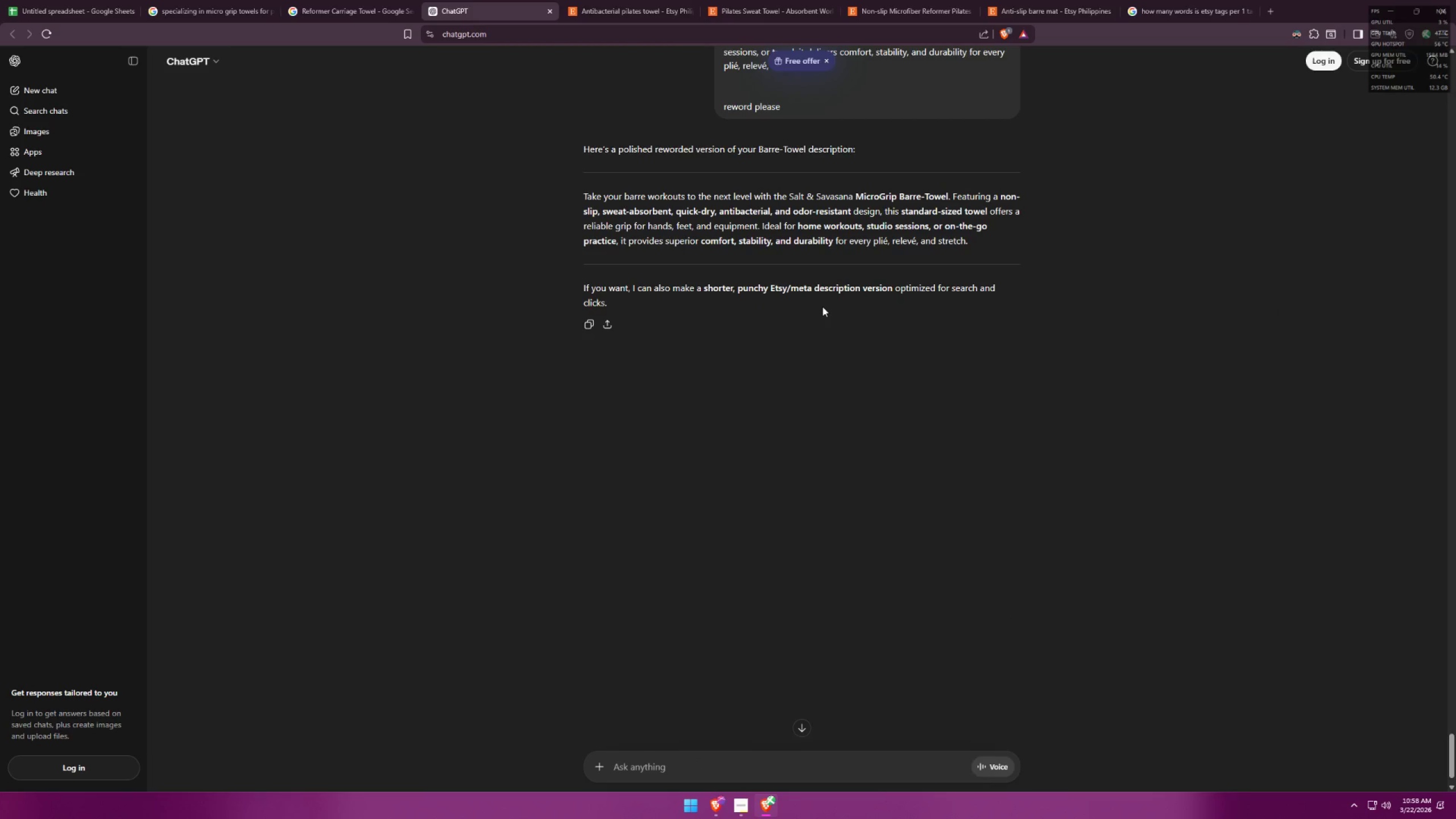 
wait(6.36)
 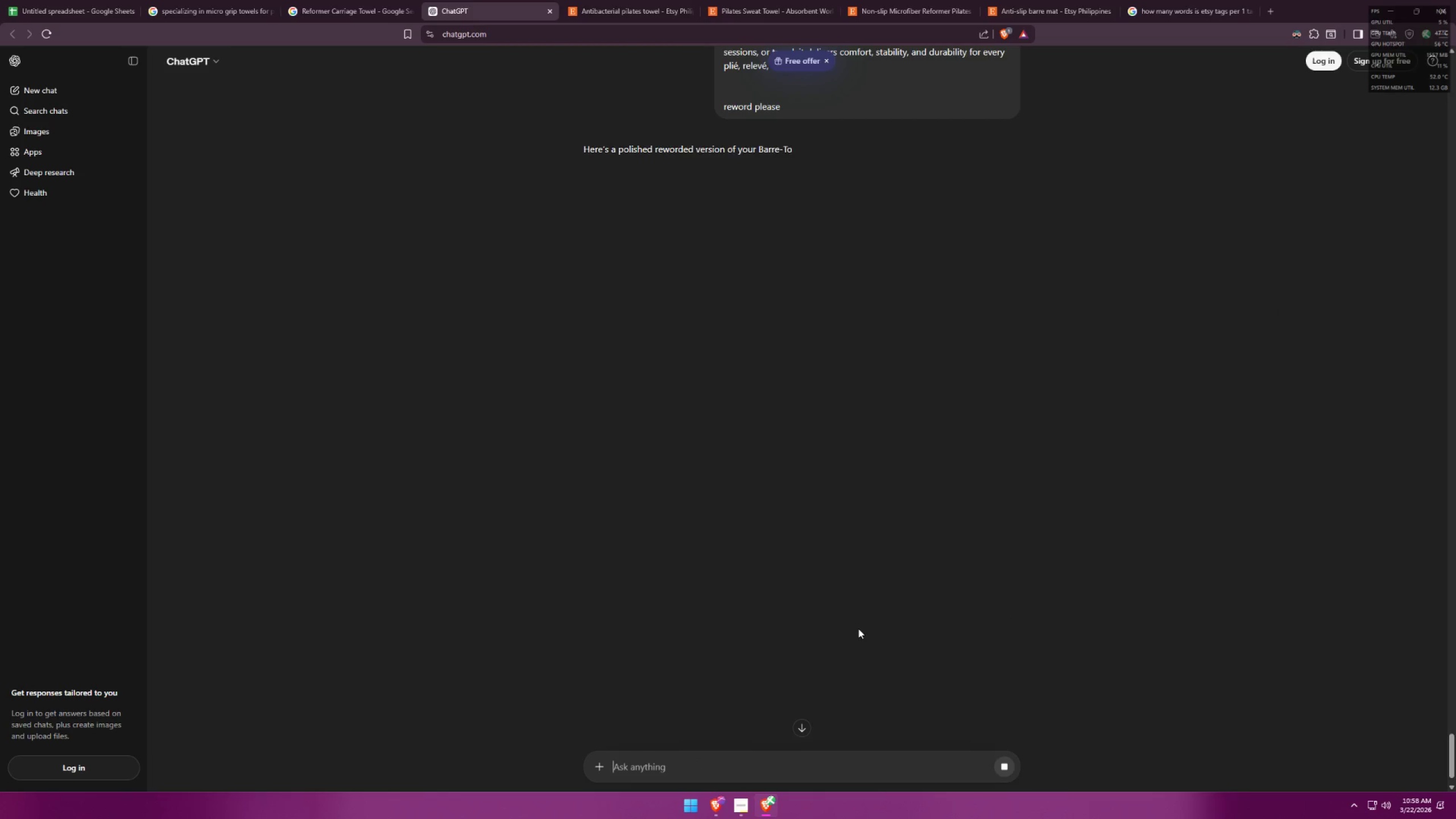 
left_click_drag(start_coordinate=[973, 240], to_coordinate=[572, 192])
 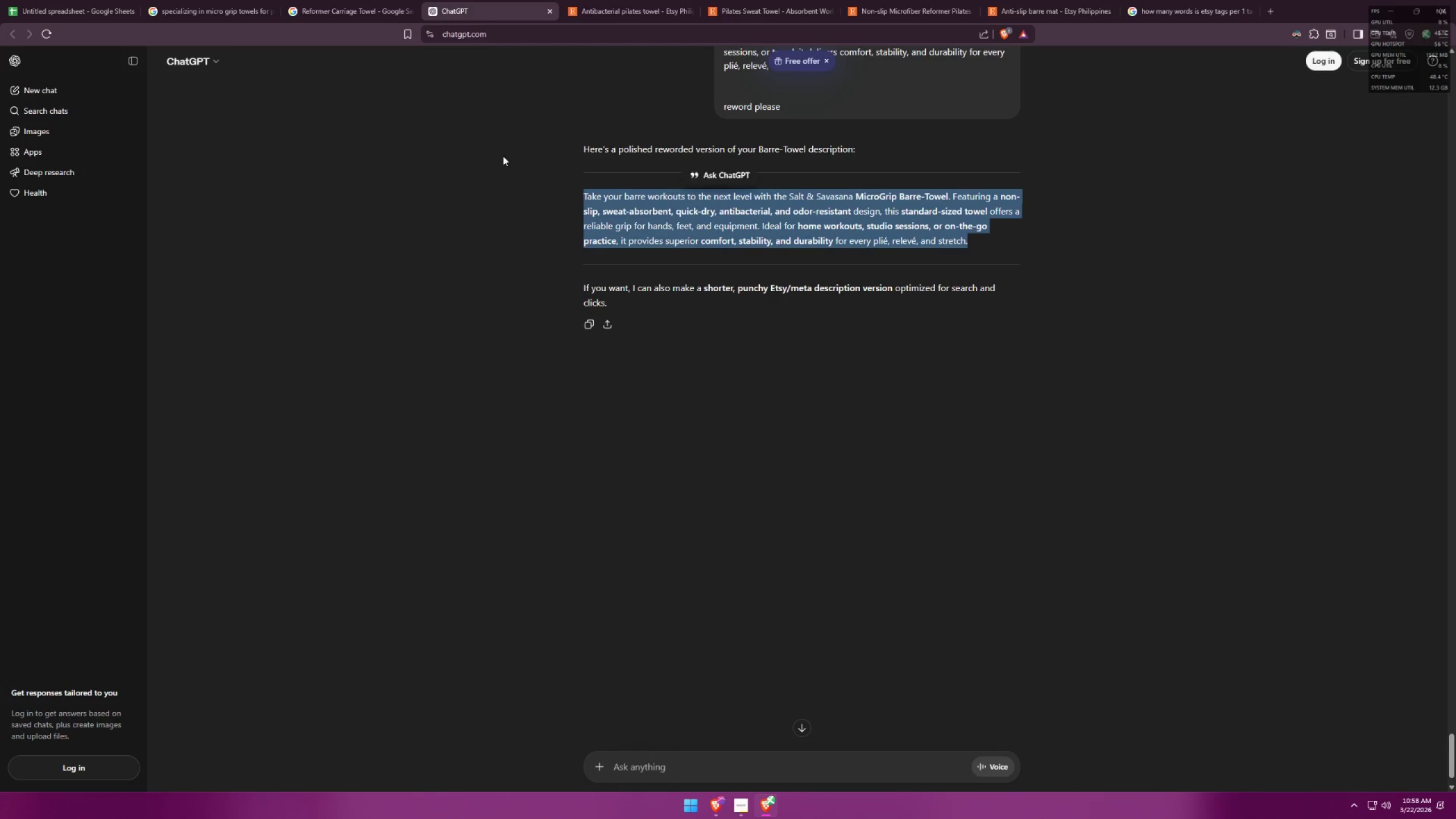 
key(Control+C)
 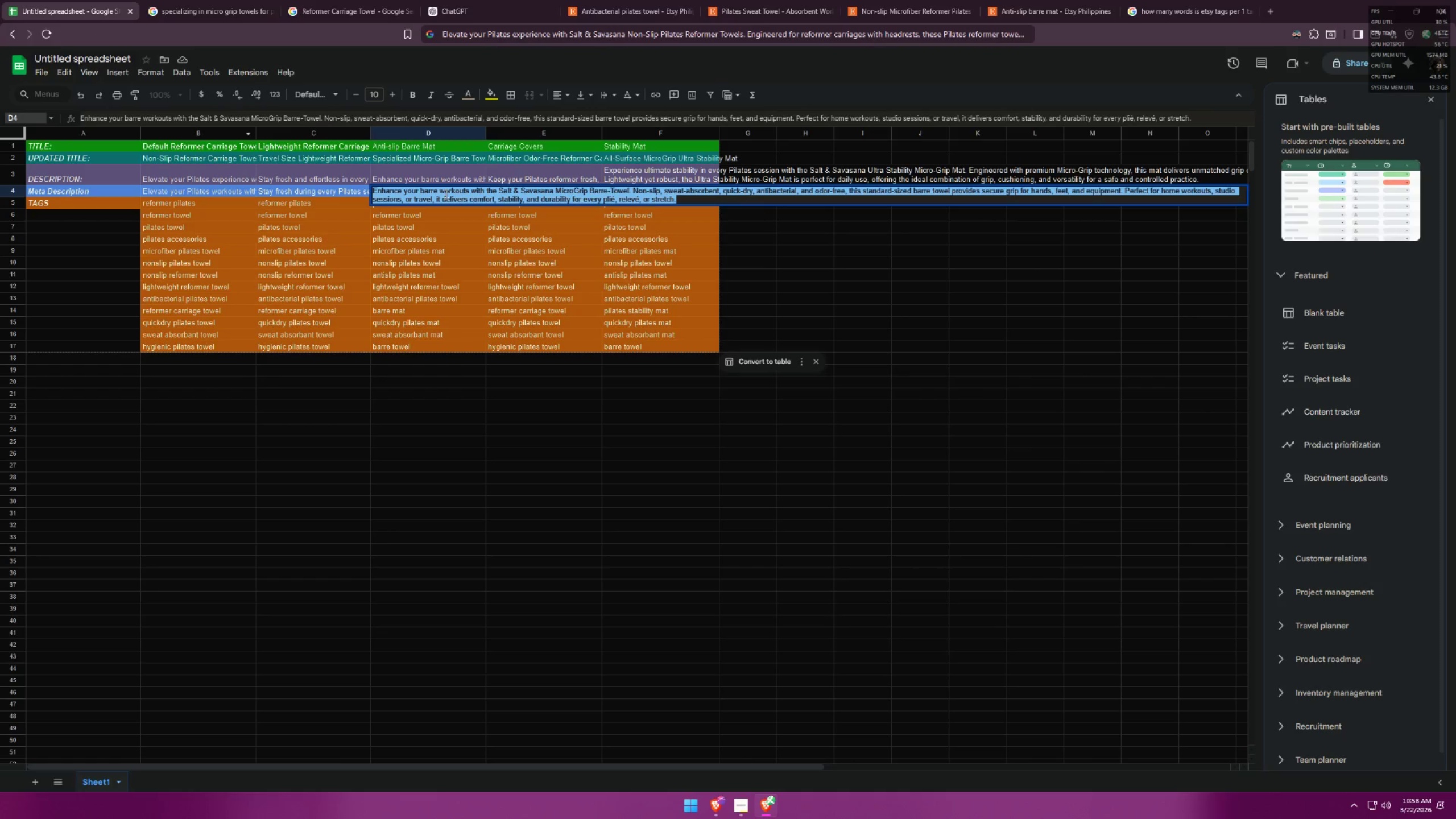 
key(Control+V)
 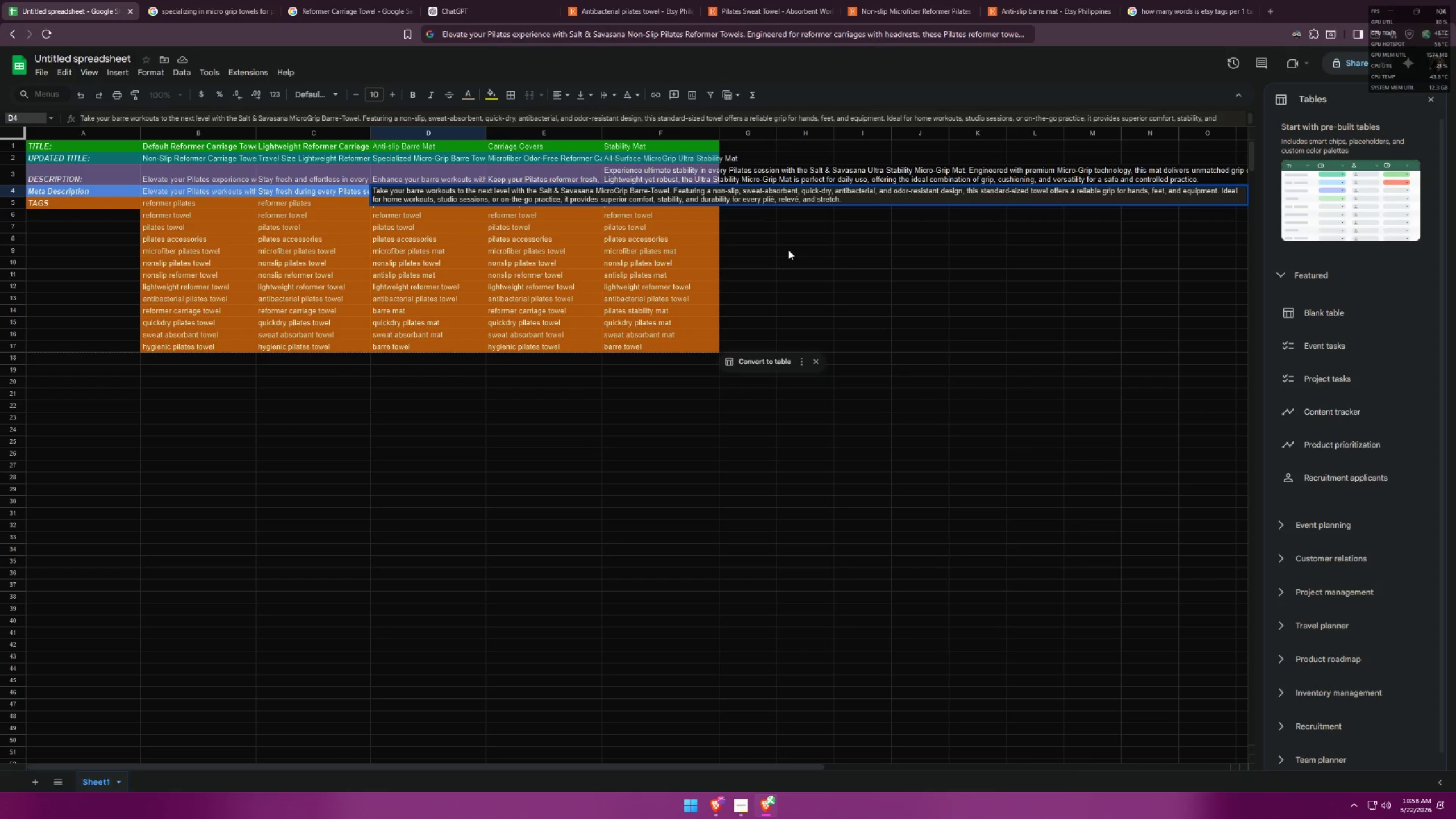 
left_click([790, 249])
 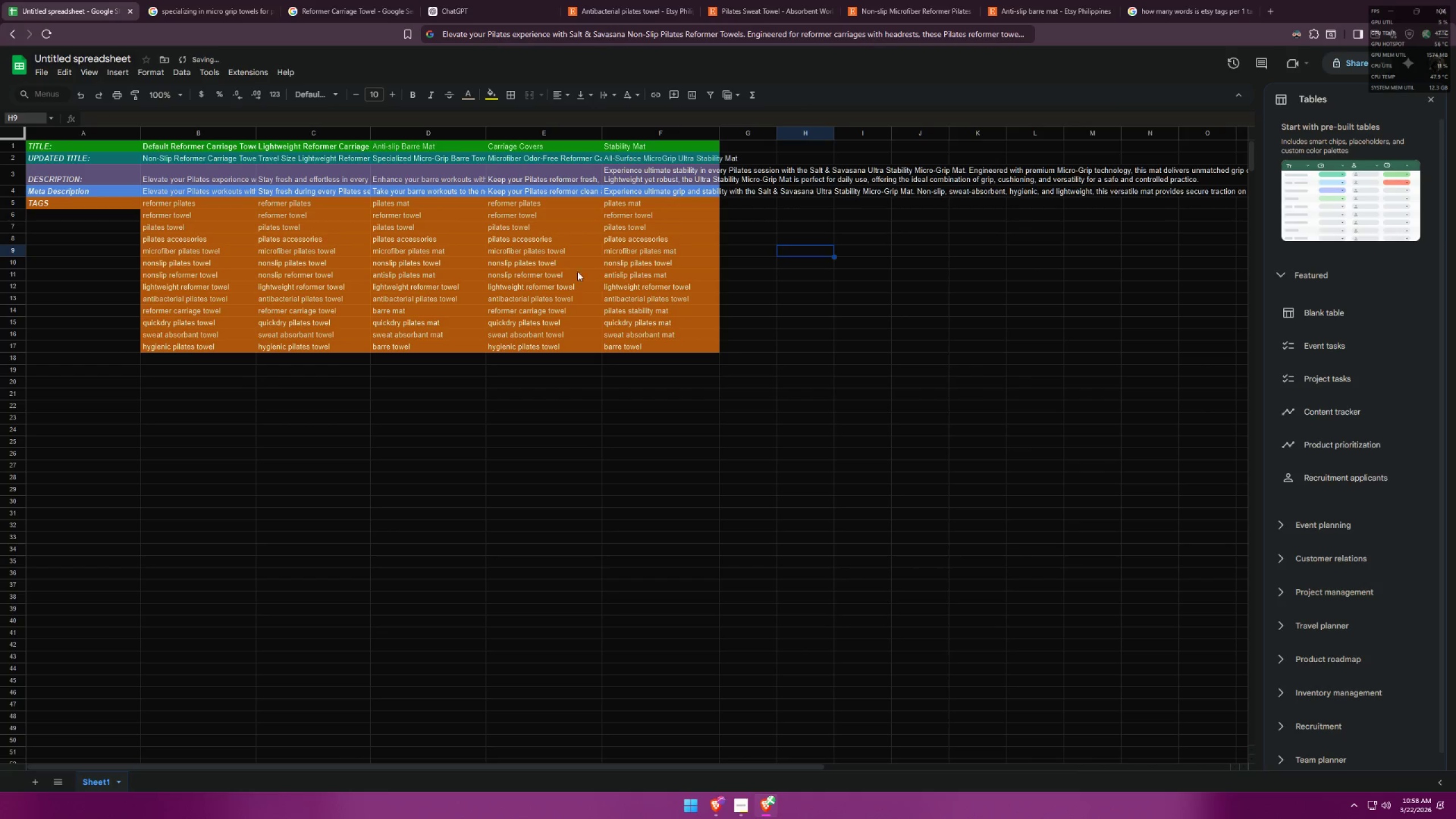 
left_click([734, 353])
 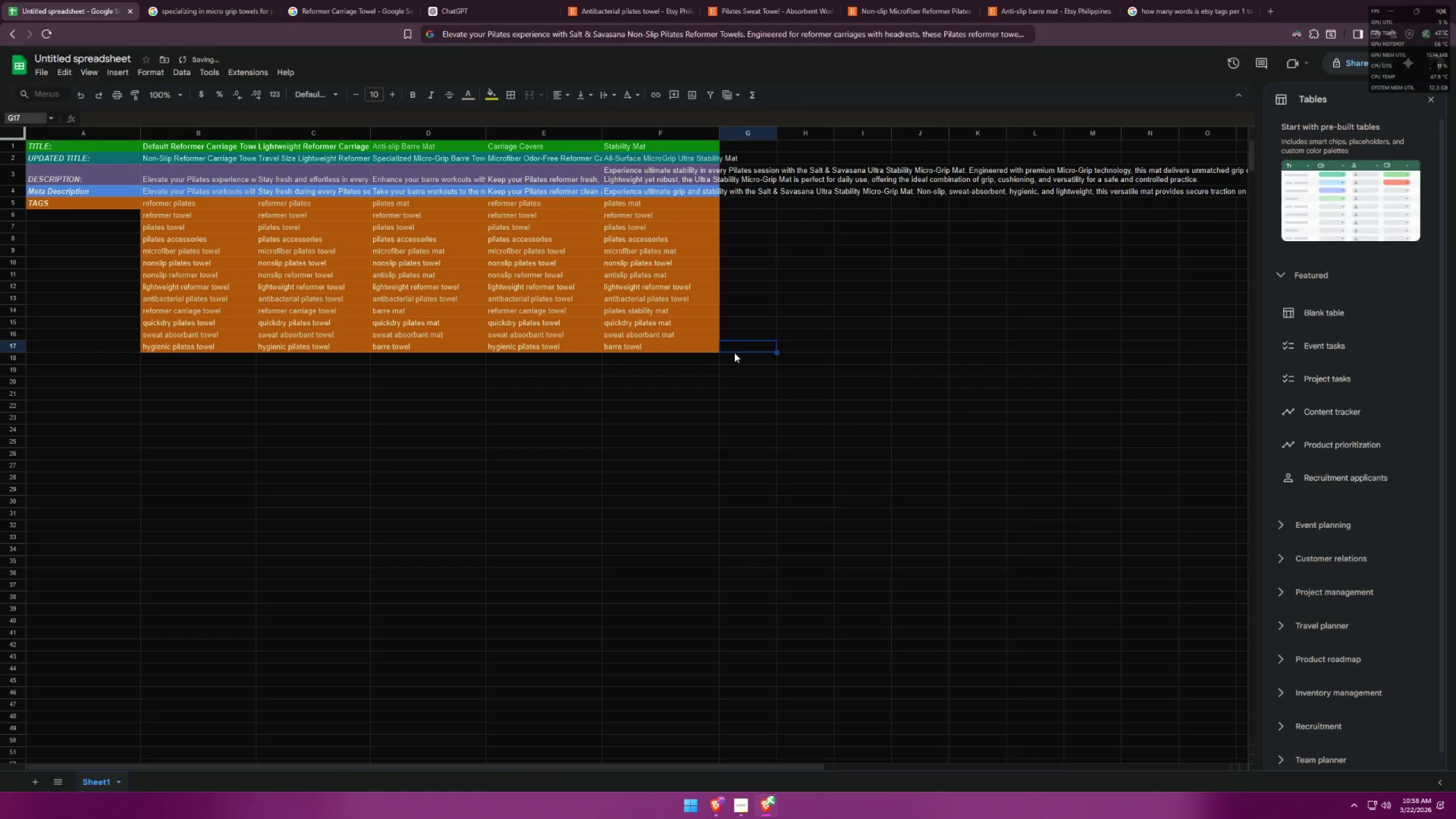 
key(Alt+AltLeft)
 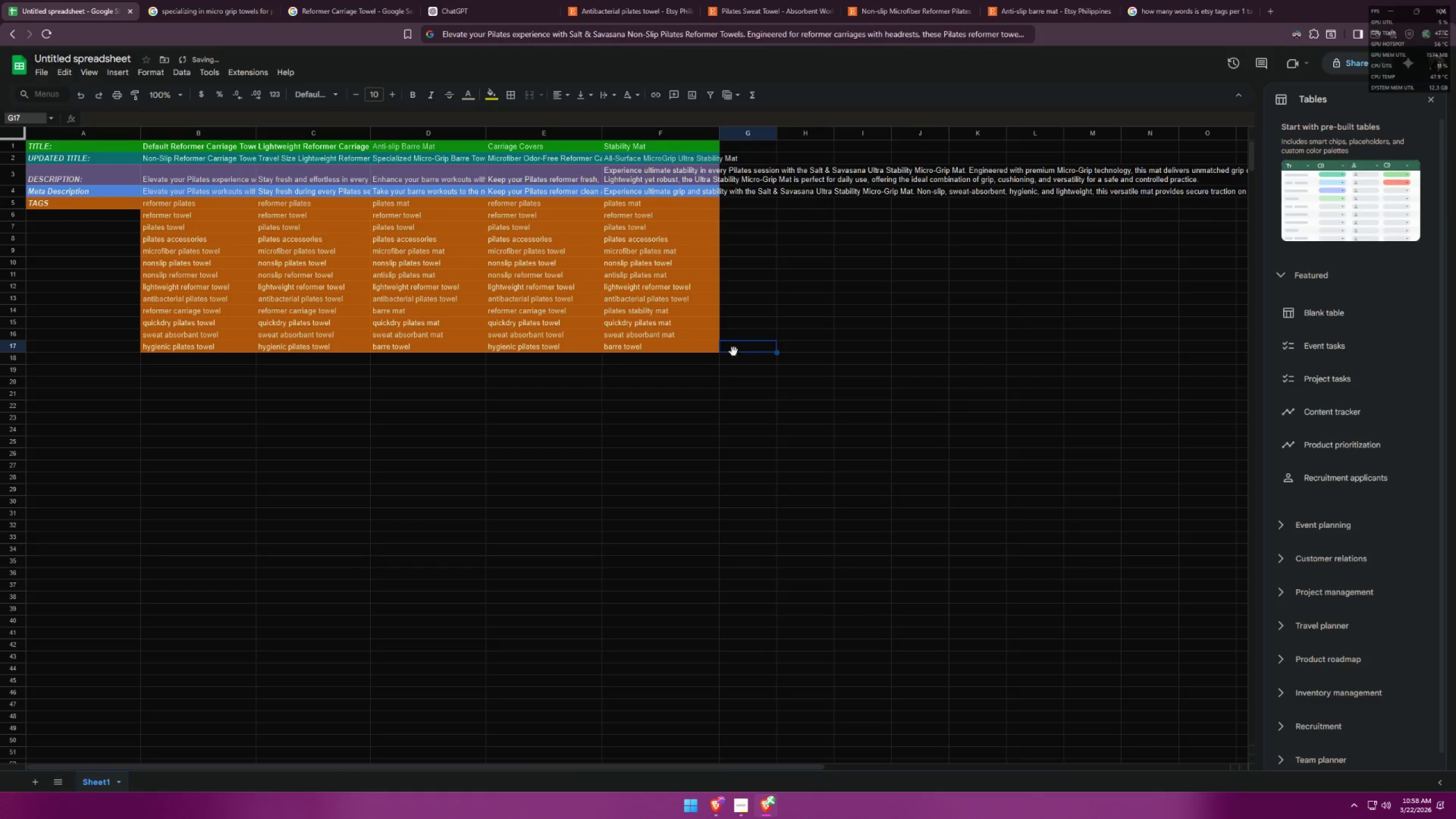 
key(Alt+Tab)